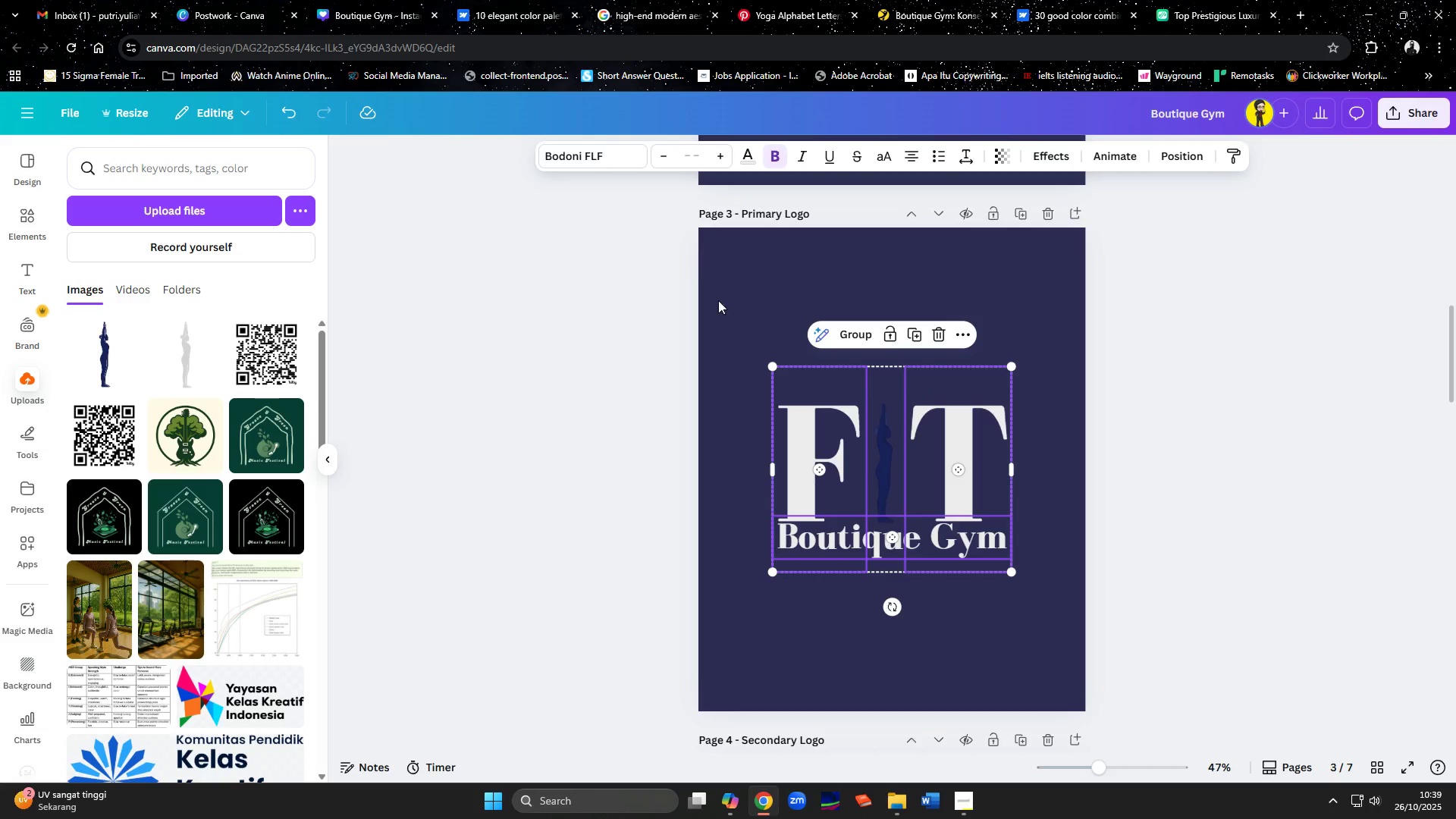 
key(Shift+ShiftLeft)
 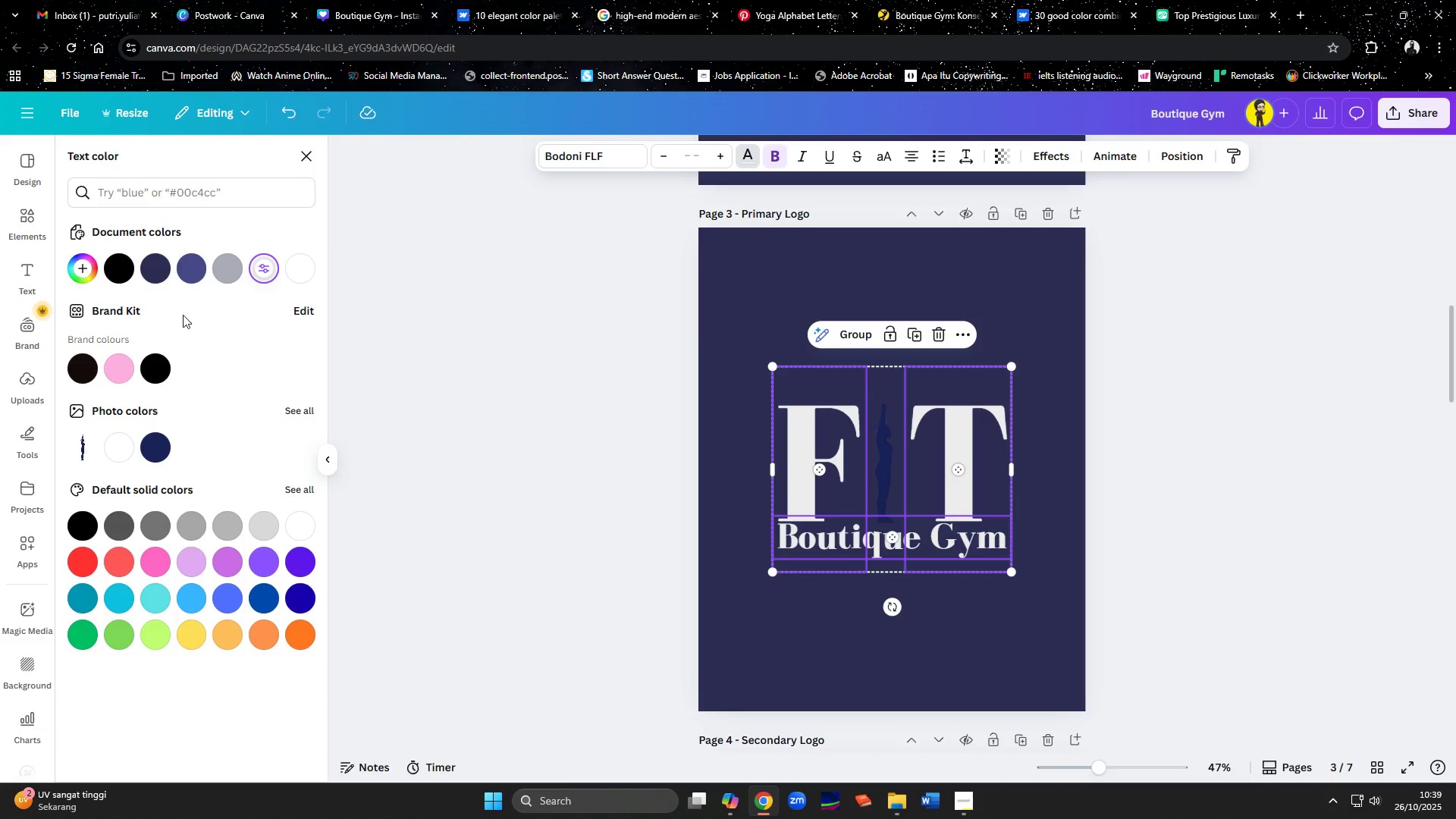 
left_click([149, 277])
 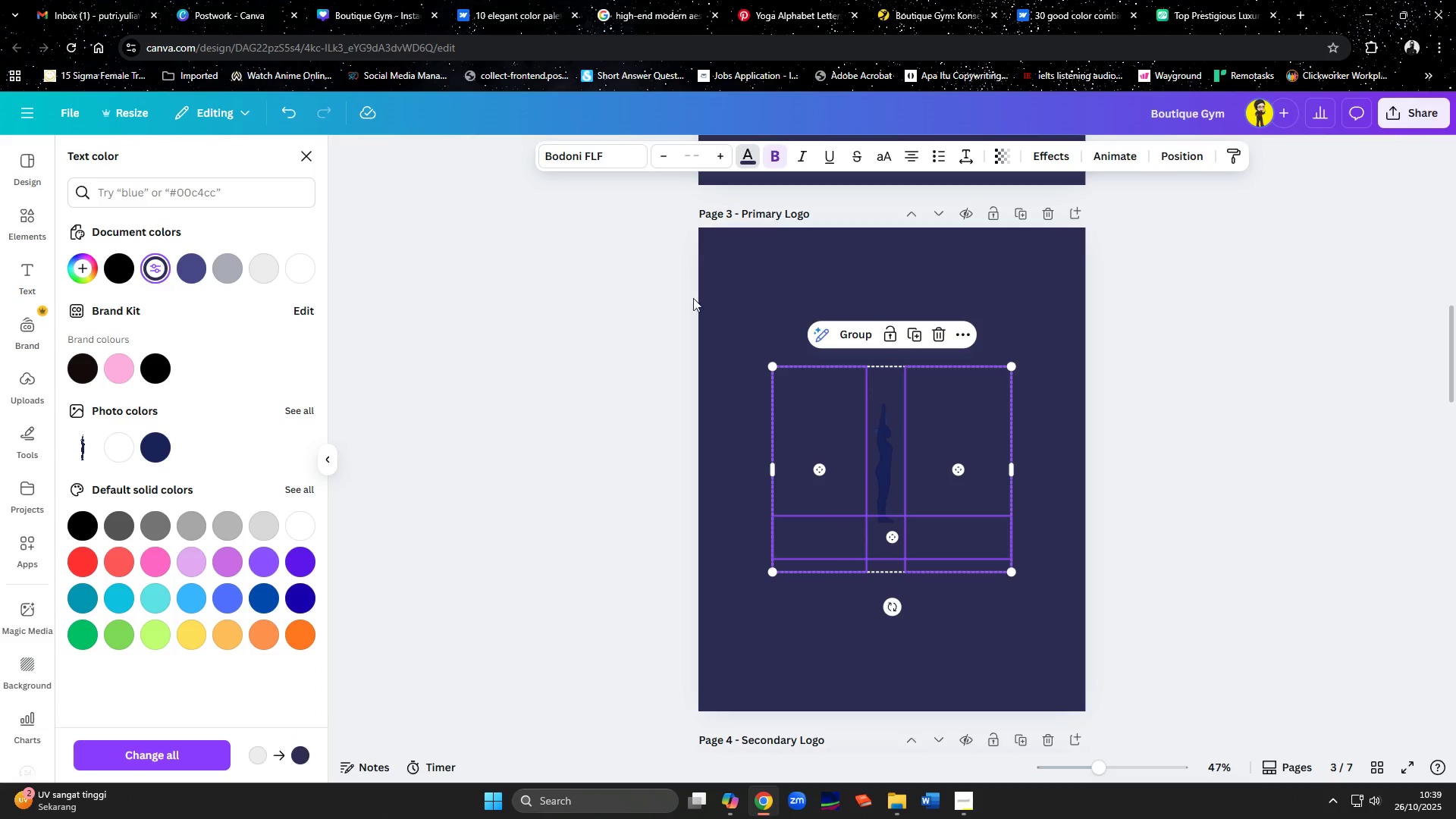 
left_click([764, 285])
 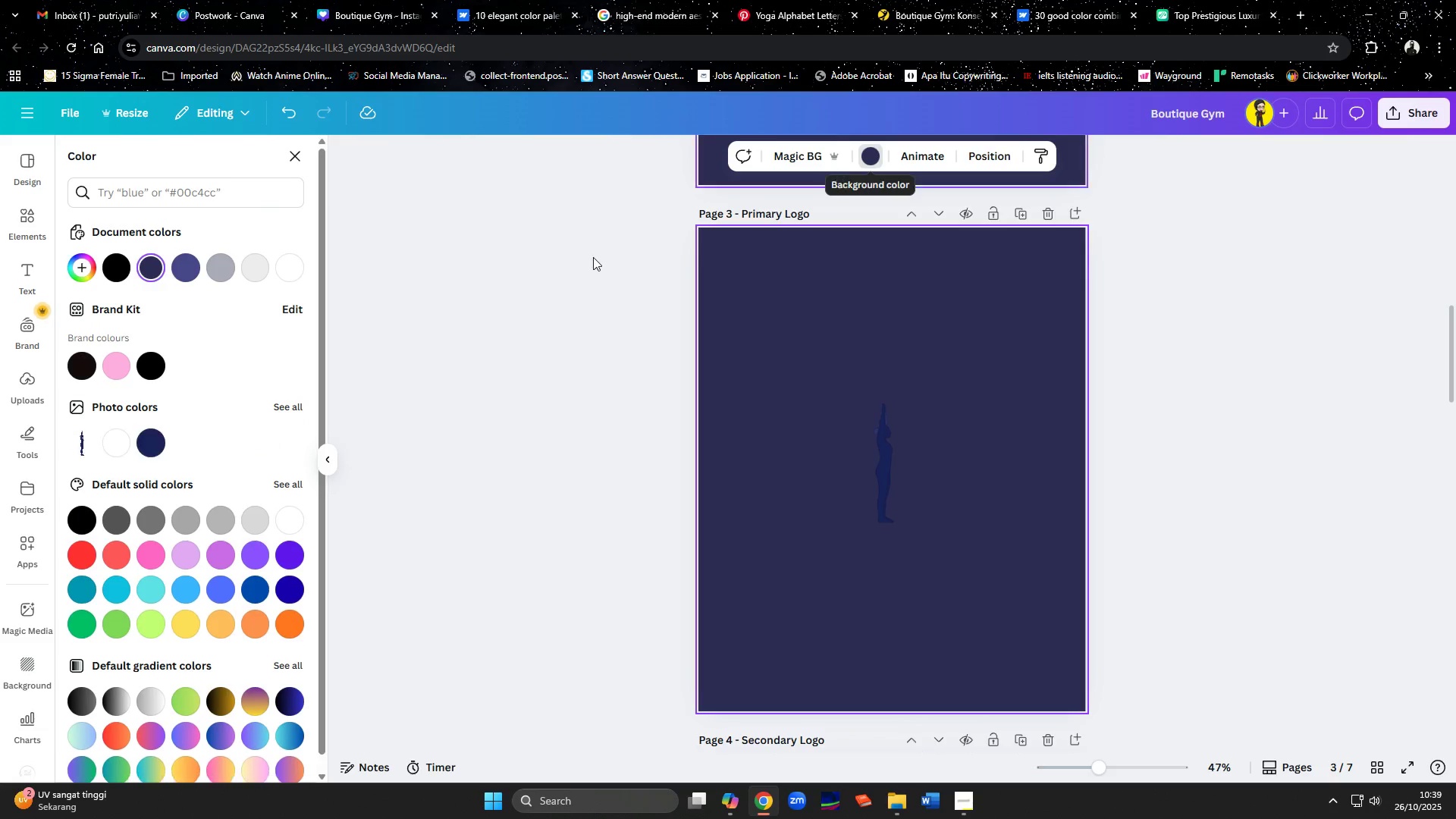 
left_click([215, 265])
 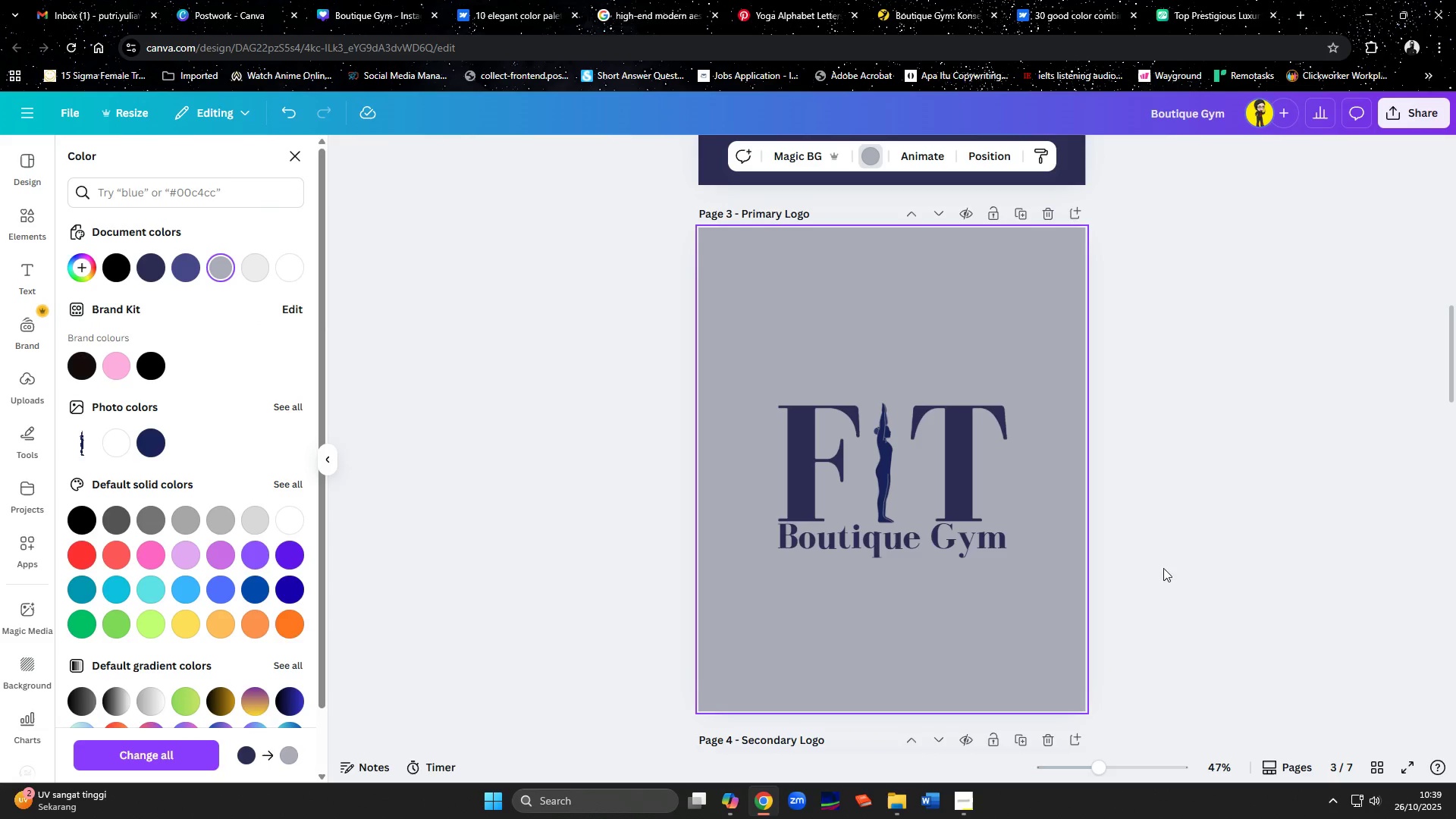 
left_click([1236, 548])
 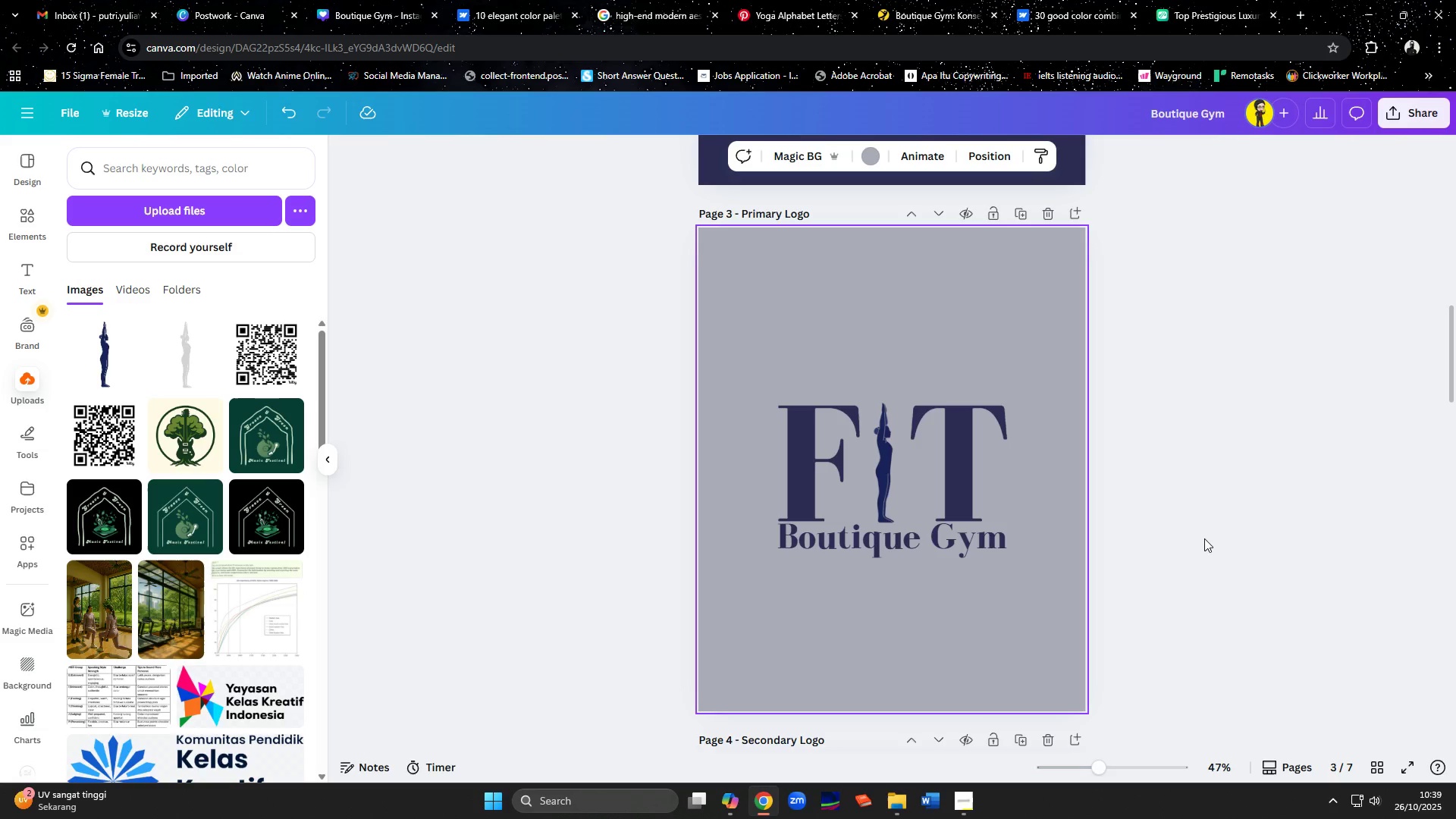 
scroll: coordinate [1204, 538], scroll_direction: up, amount: 3.0
 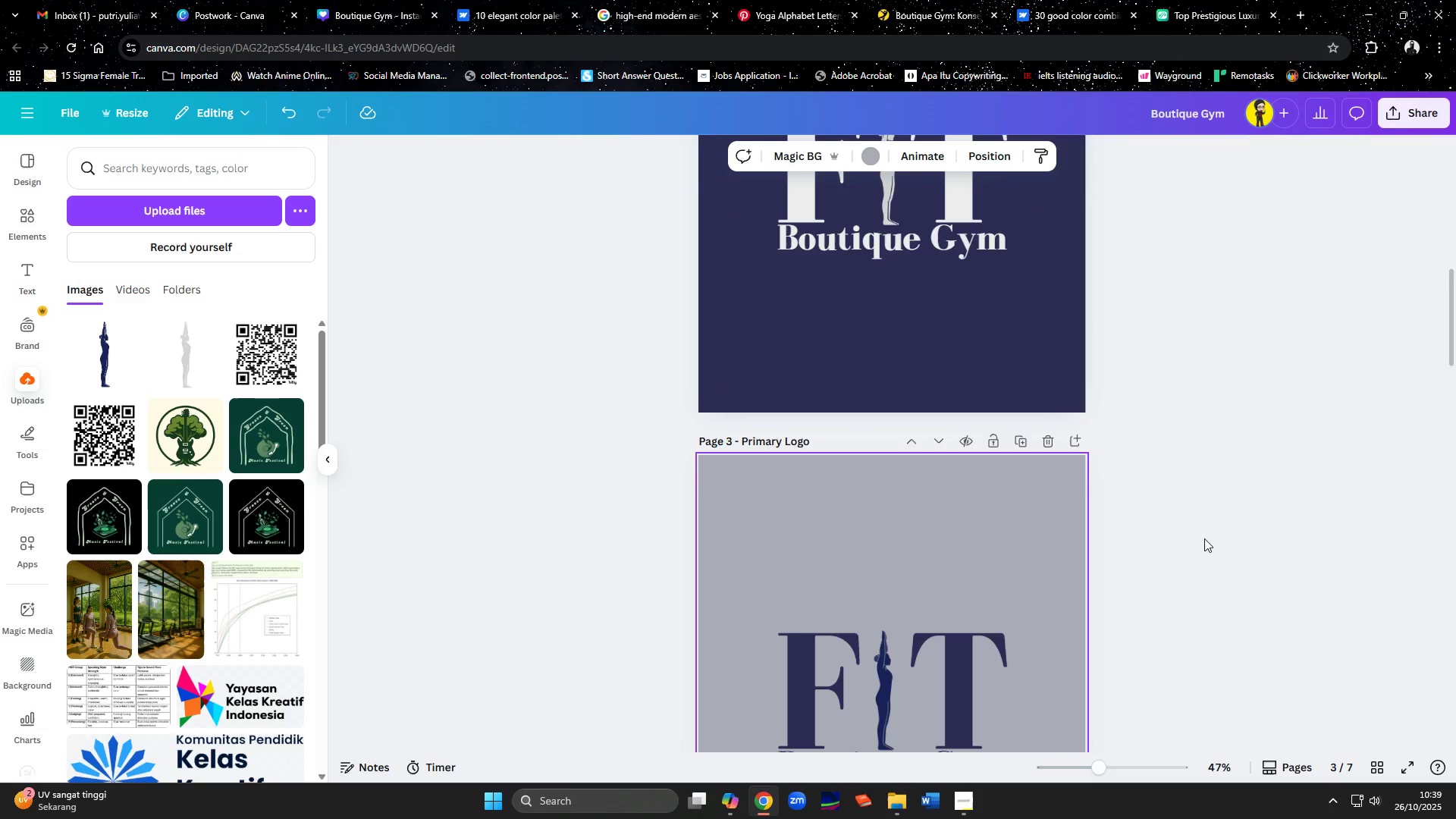 
scroll: coordinate [1235, 563], scroll_direction: down, amount: 9.0
 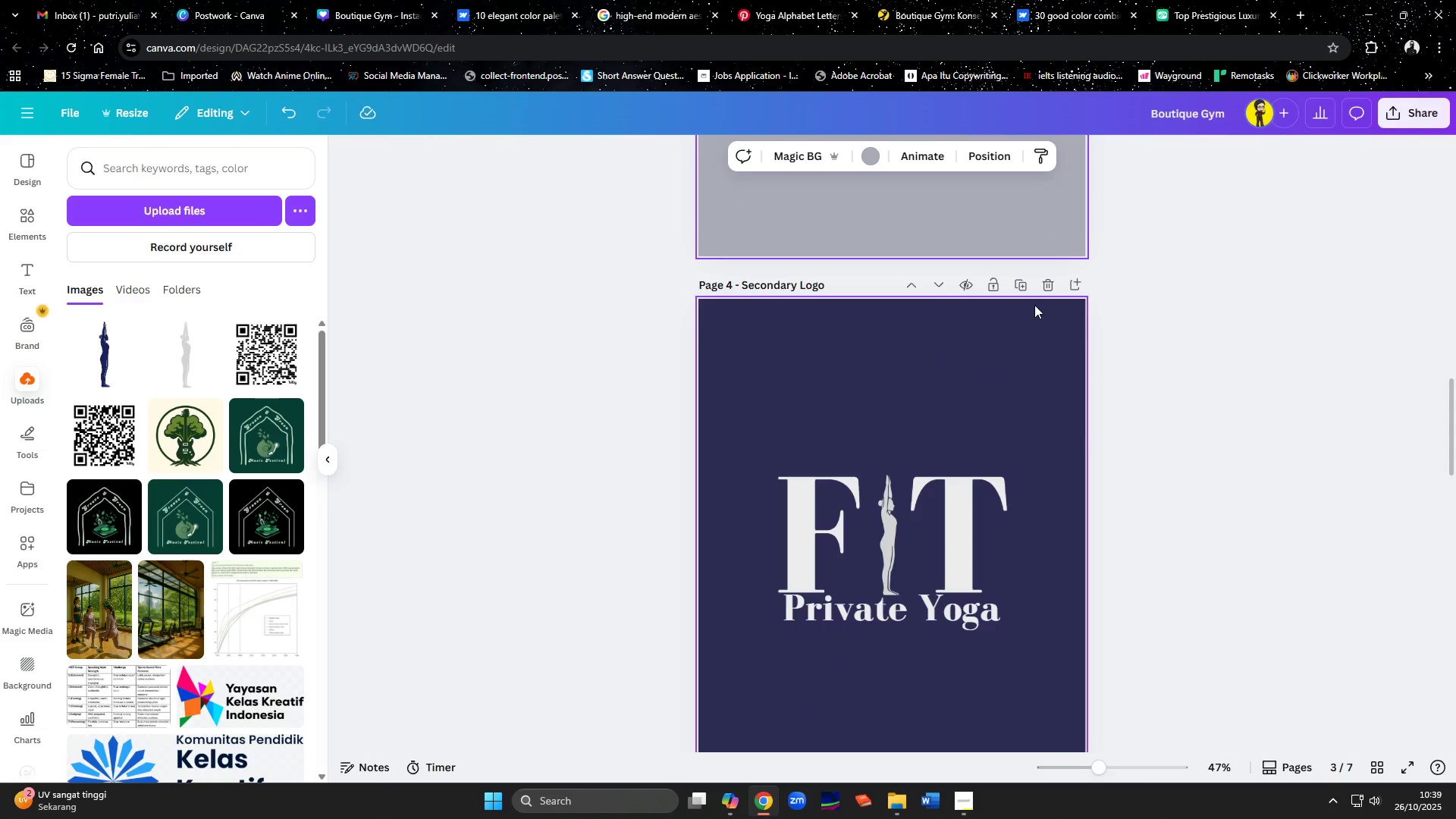 
scroll: coordinate [1062, 419], scroll_direction: up, amount: 6.0
 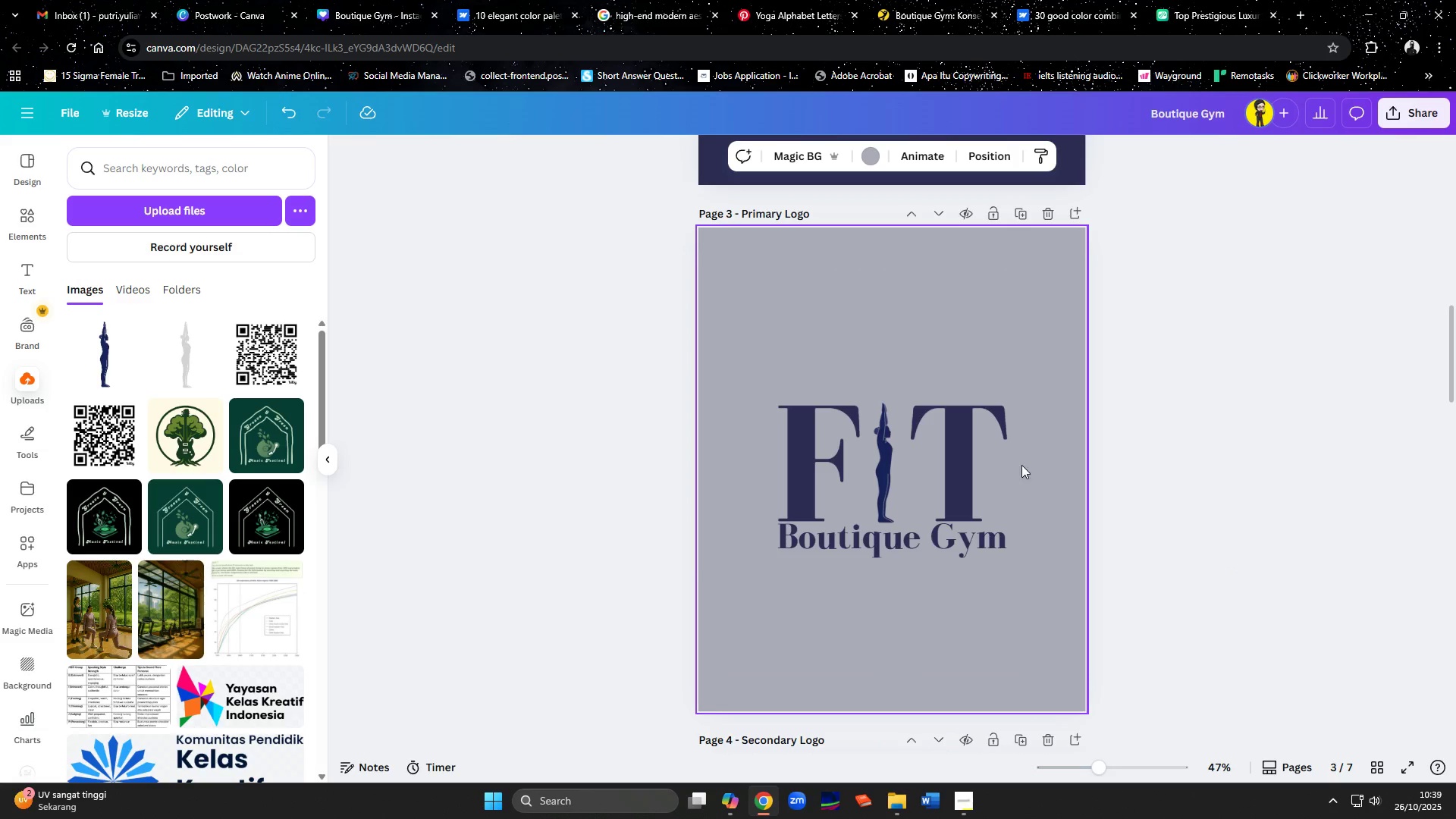 
scroll: coordinate [1005, 344], scroll_direction: down, amount: 3.0
 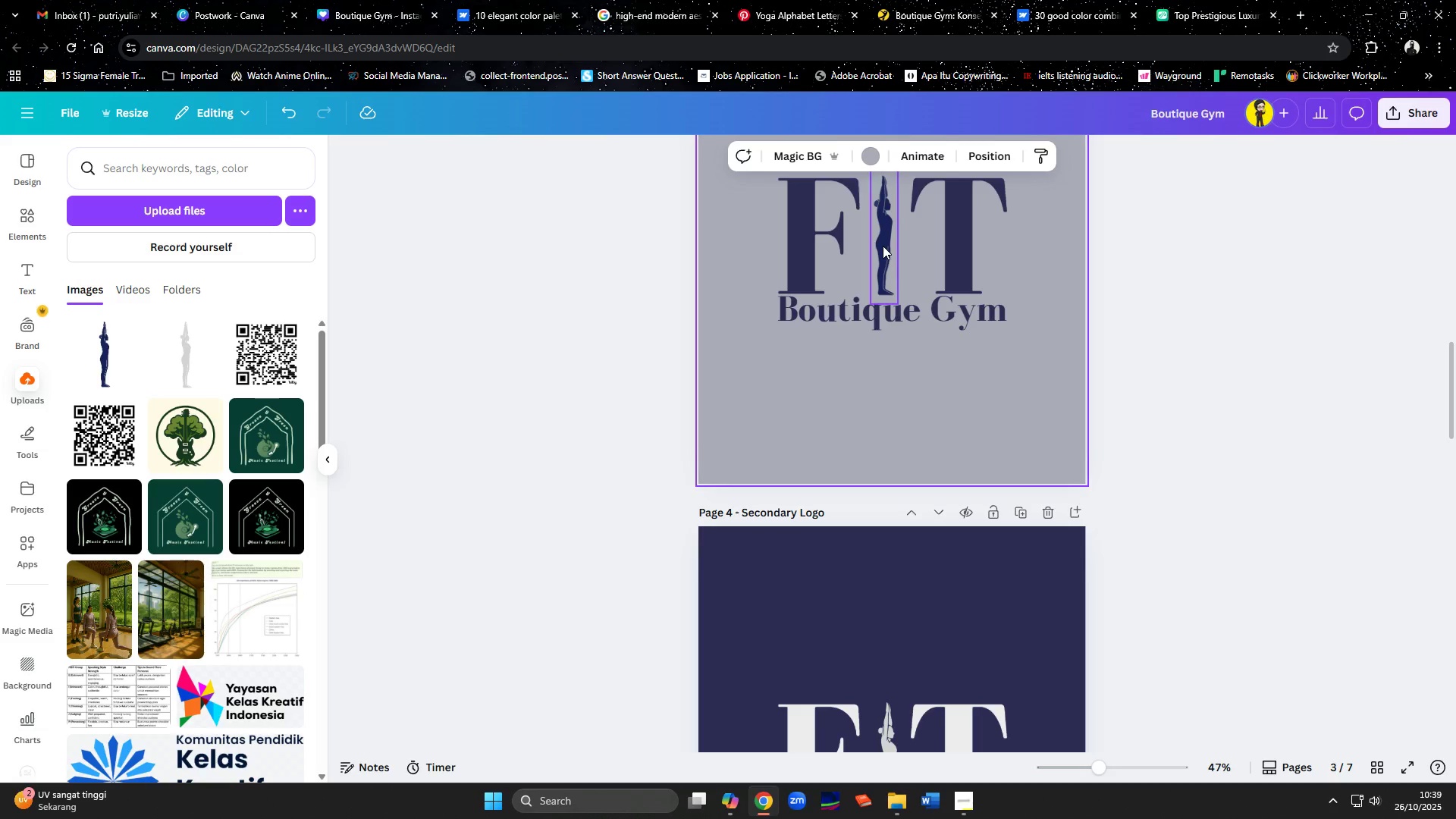 
left_click([883, 246])
 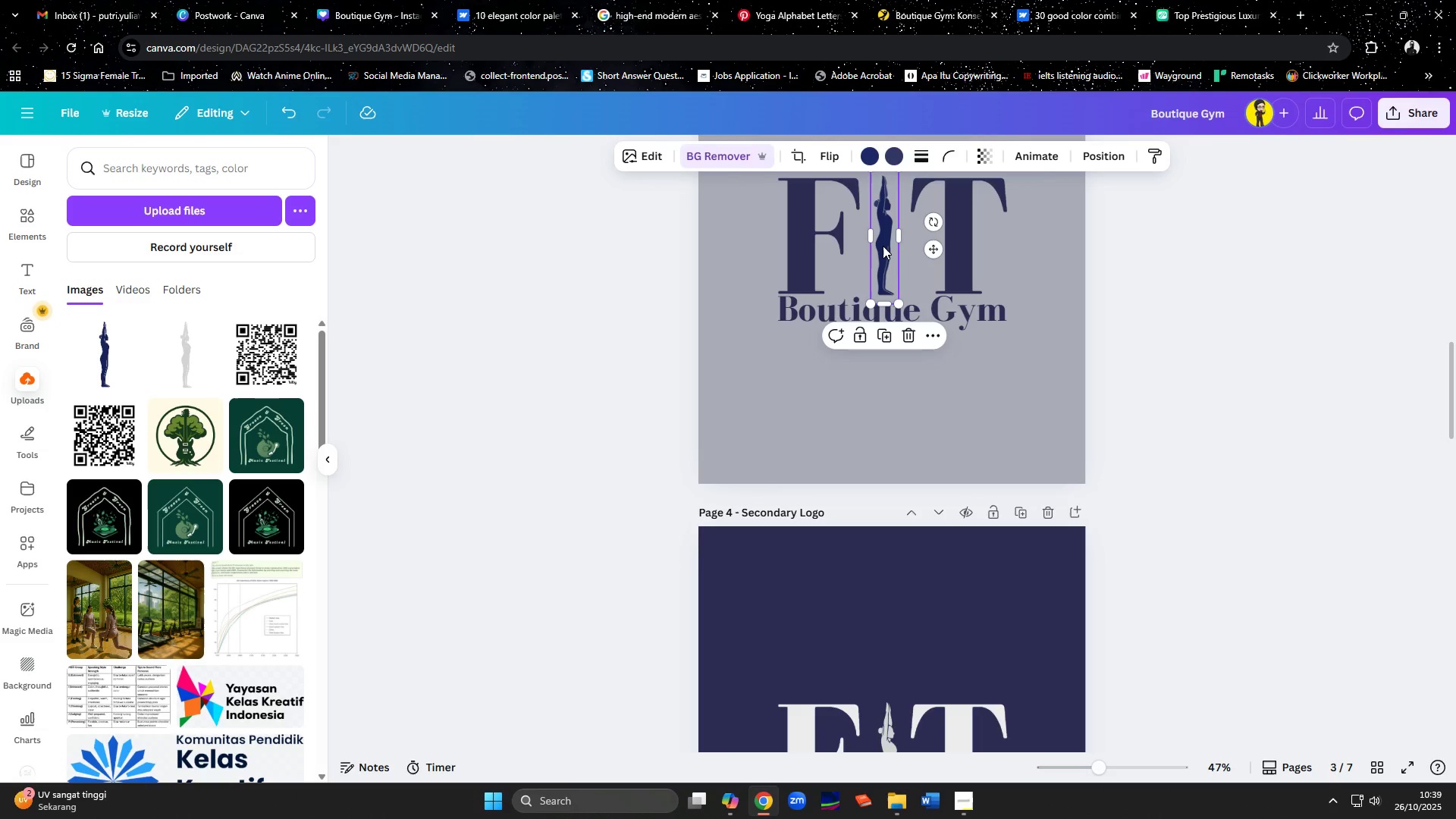 
key(Control+C)
 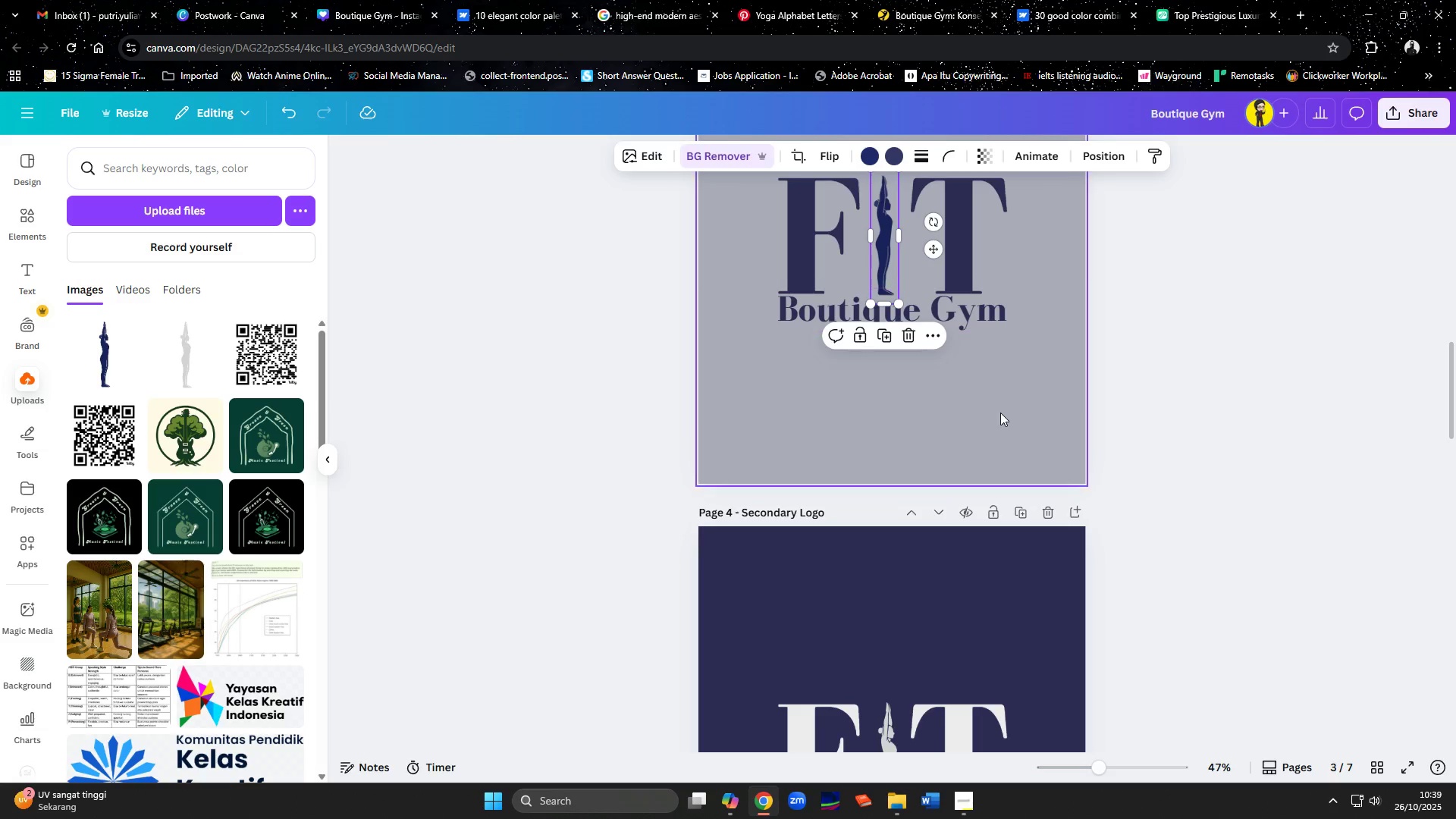 
scroll: coordinate [1003, 355], scroll_direction: down, amount: 3.0
 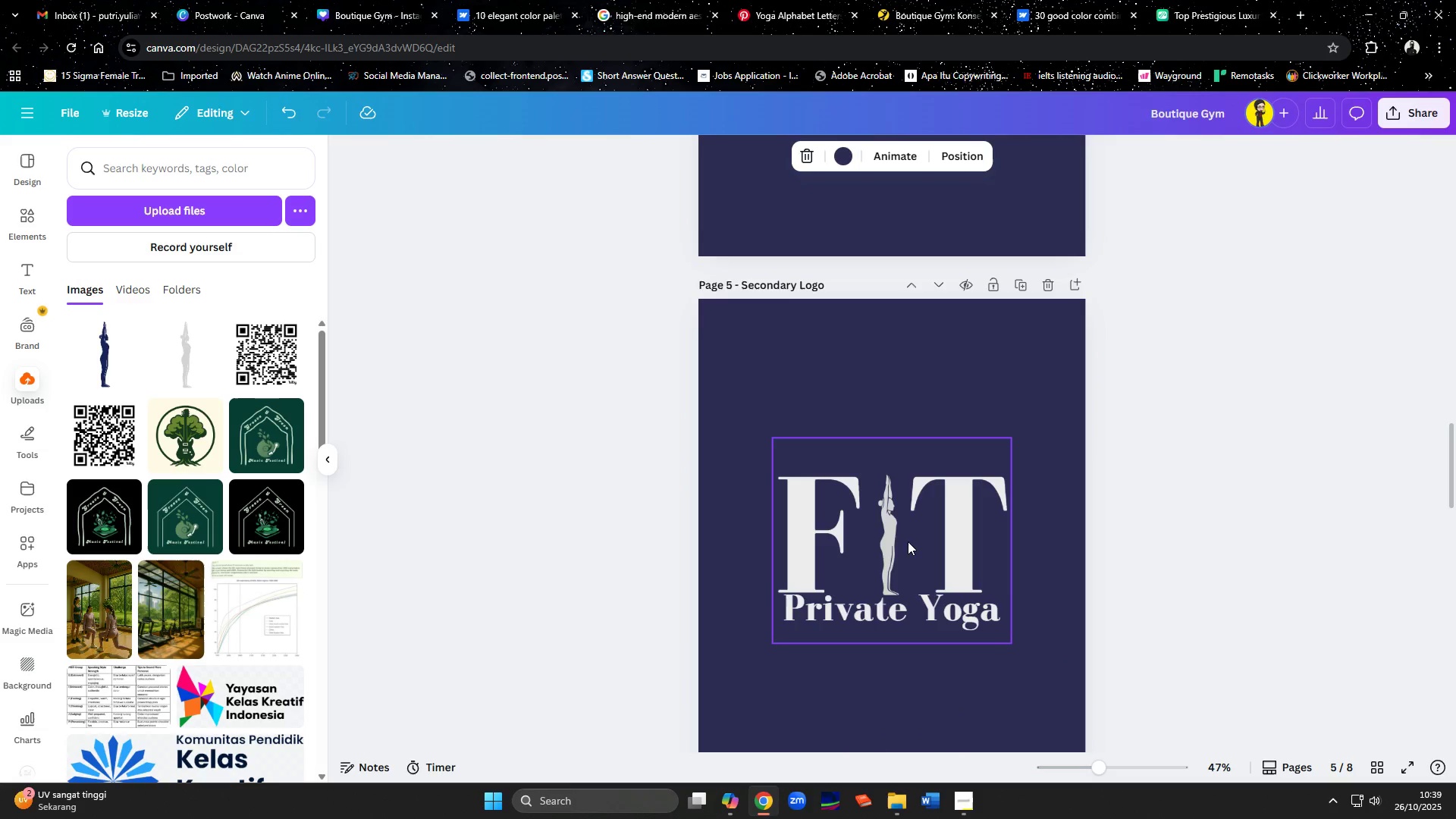 
left_click([893, 548])
 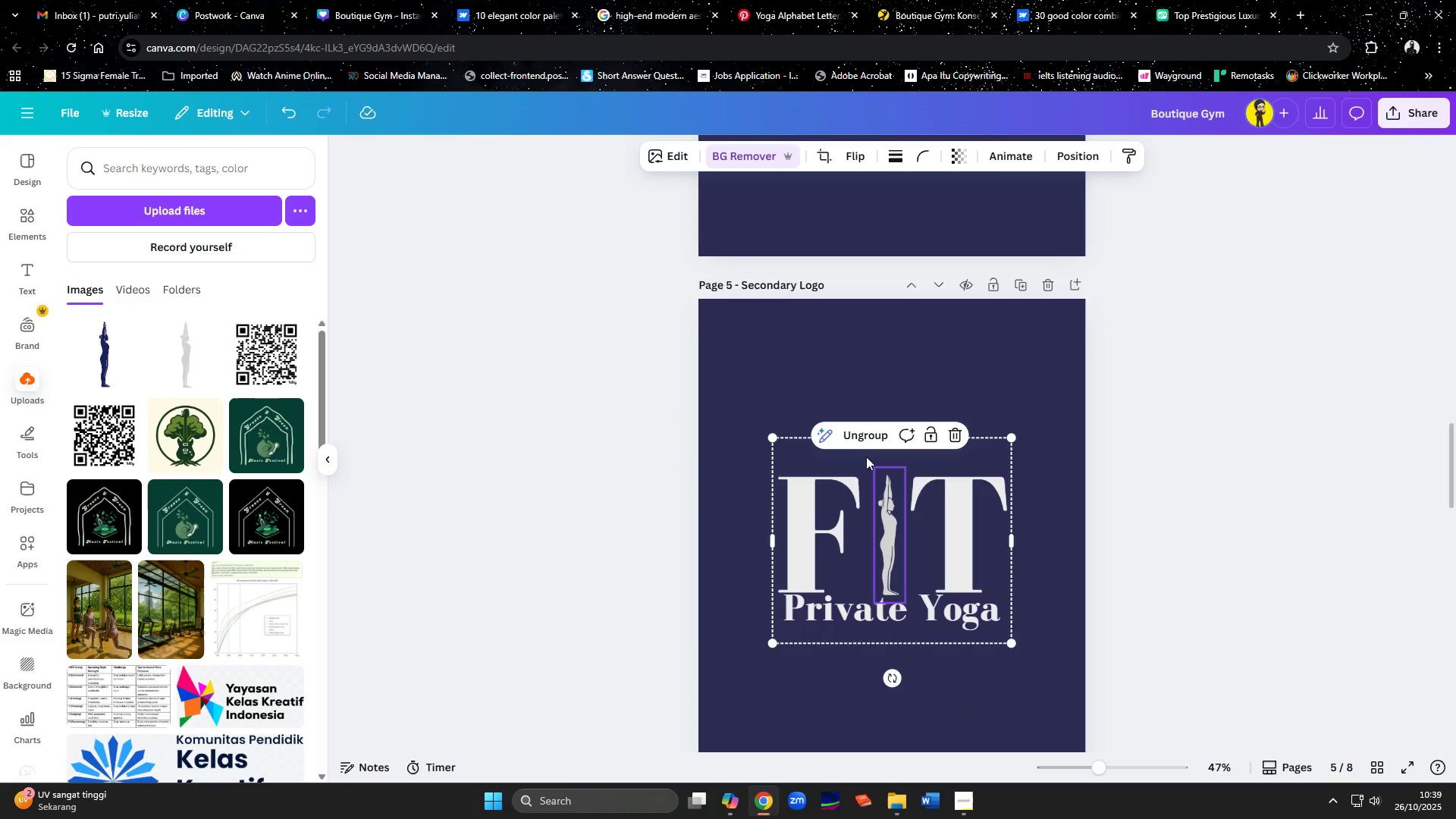 
left_click([858, 444])
 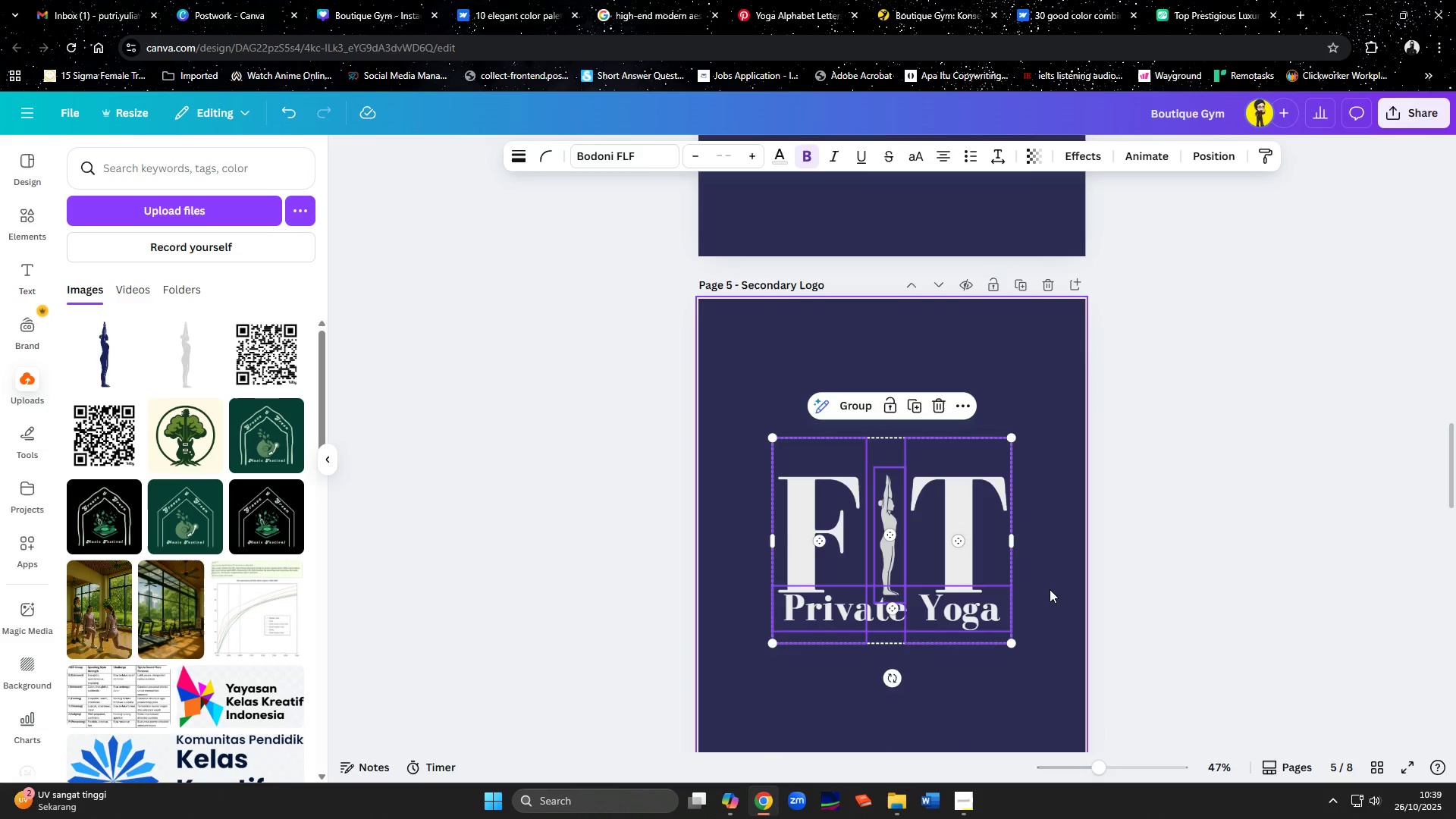 
left_click([1051, 589])
 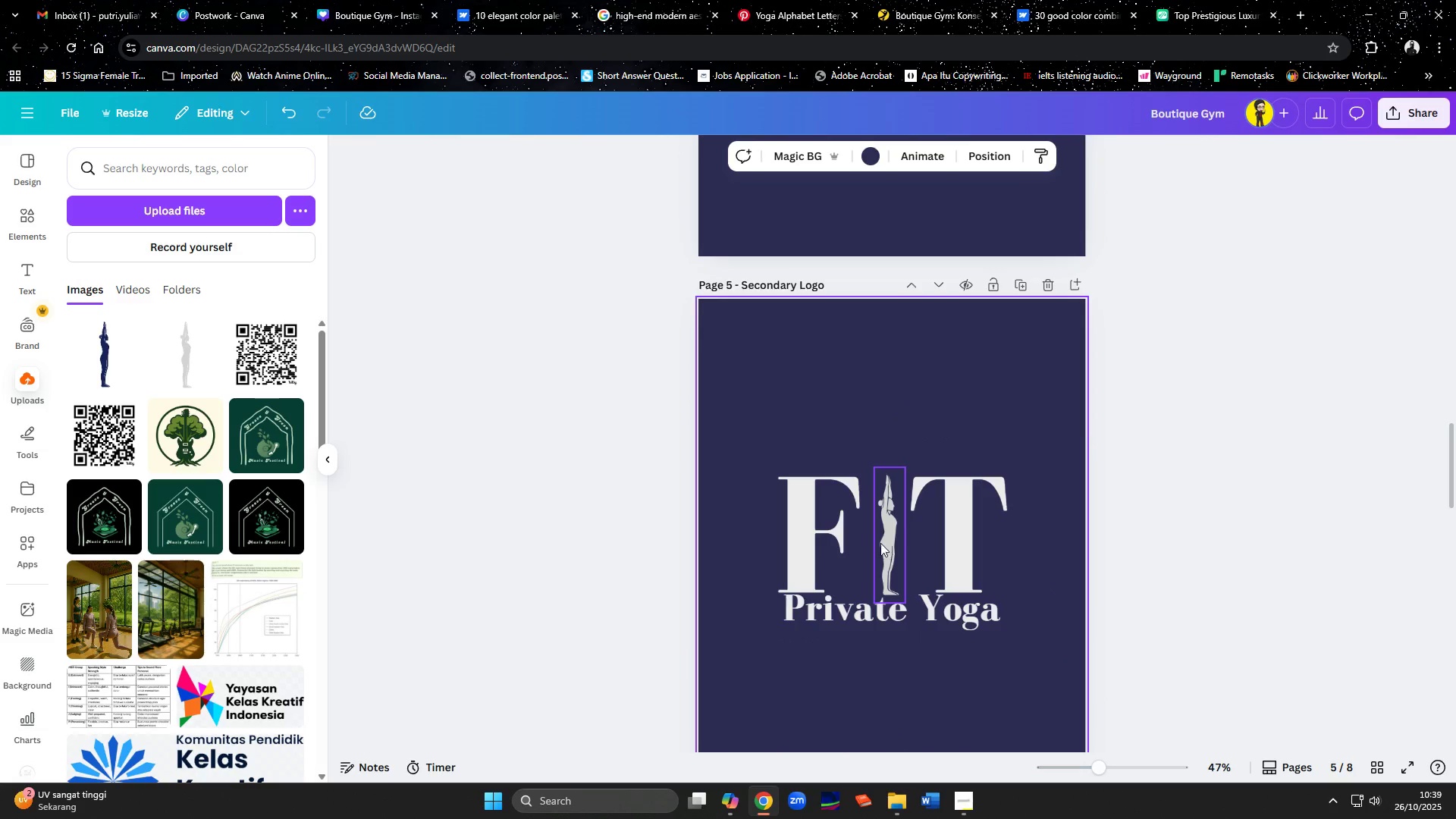 
left_click([880, 543])
 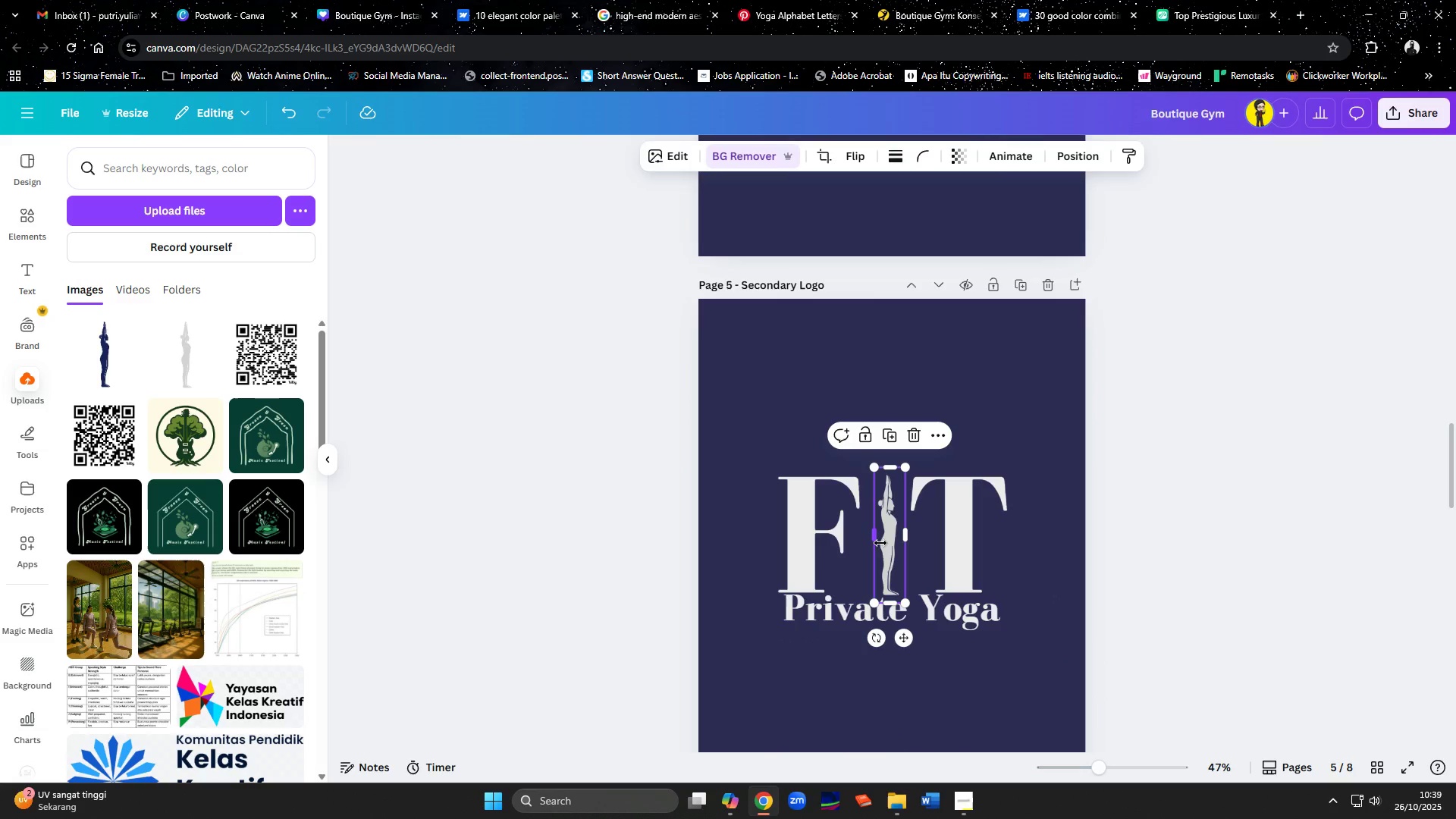 
key(Delete)
 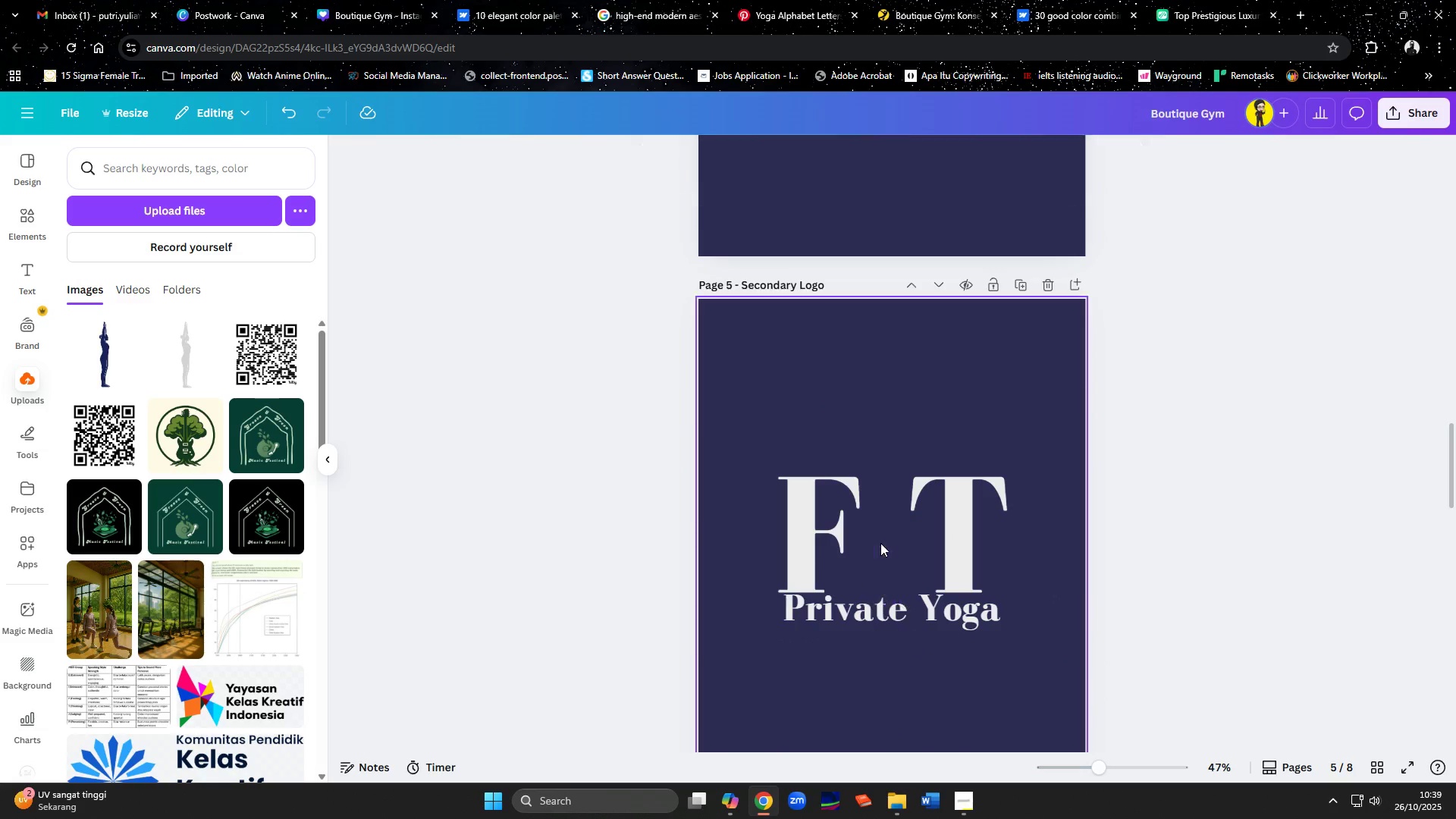 
key(Control+V)
 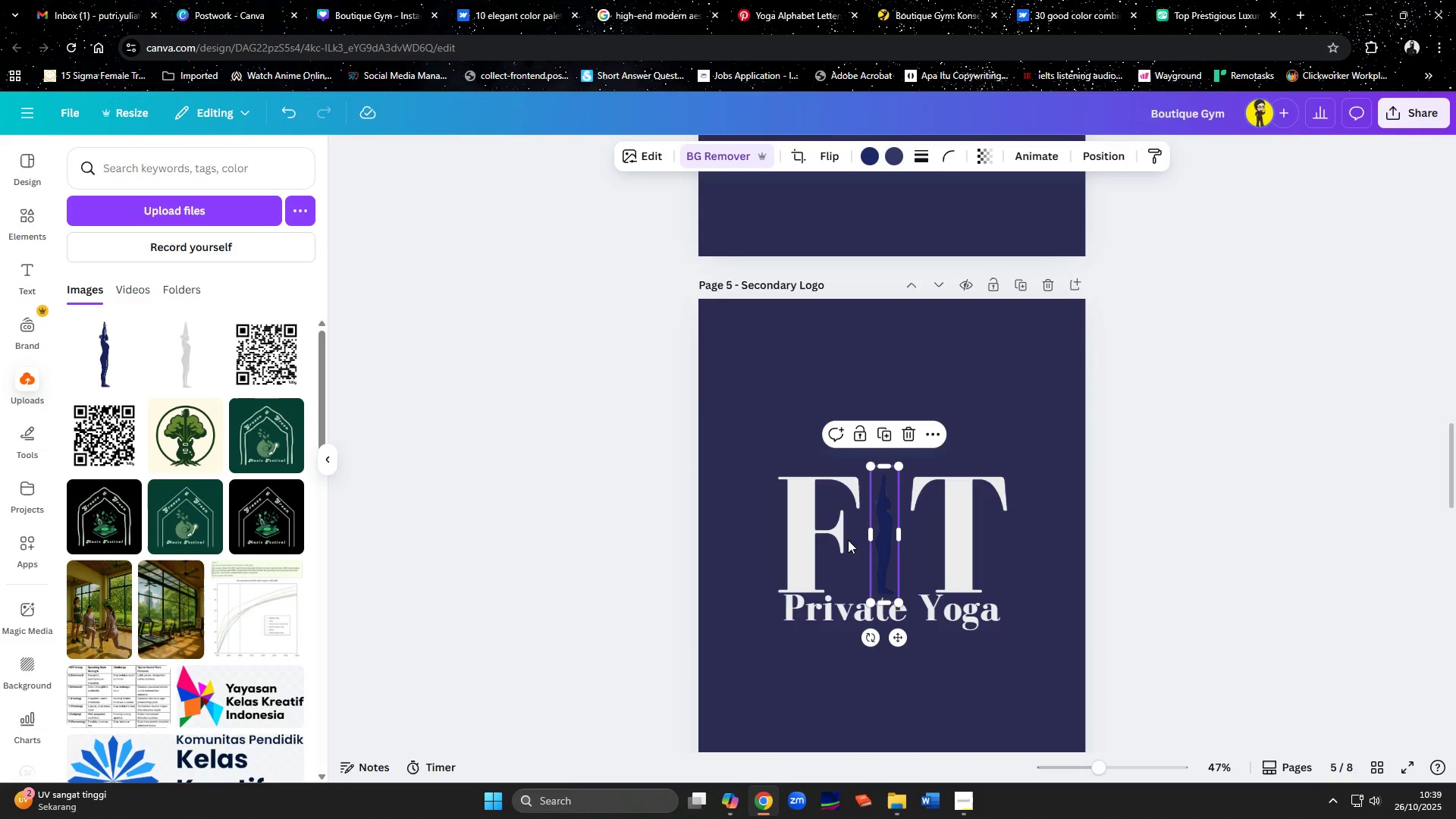 
hold_key(key=ShiftLeft, duration=1.5)
left_click([817, 533])
 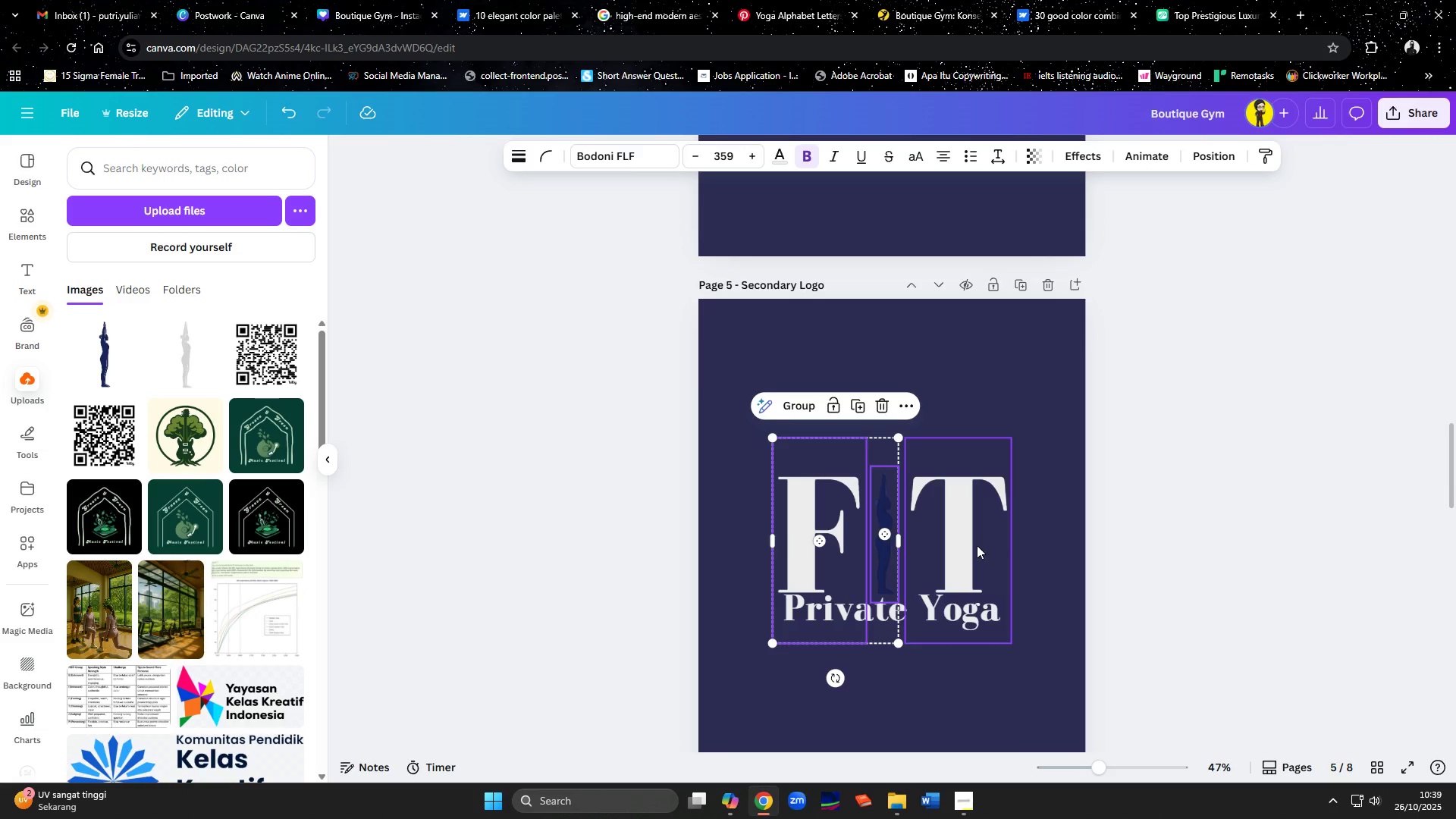 
left_click([977, 545])
 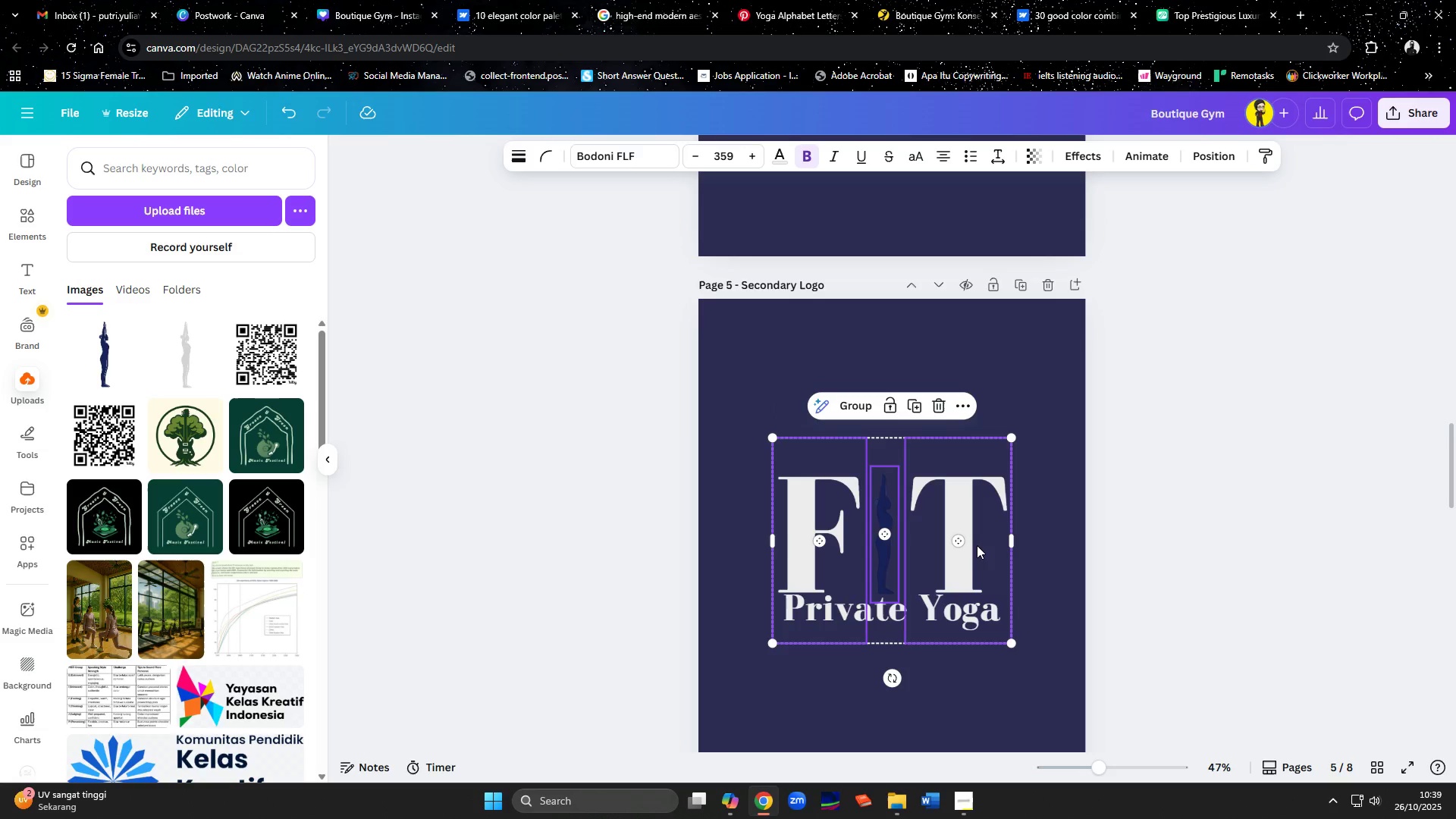 
hold_key(key=ShiftLeft, duration=0.92)
left_click([979, 609])
 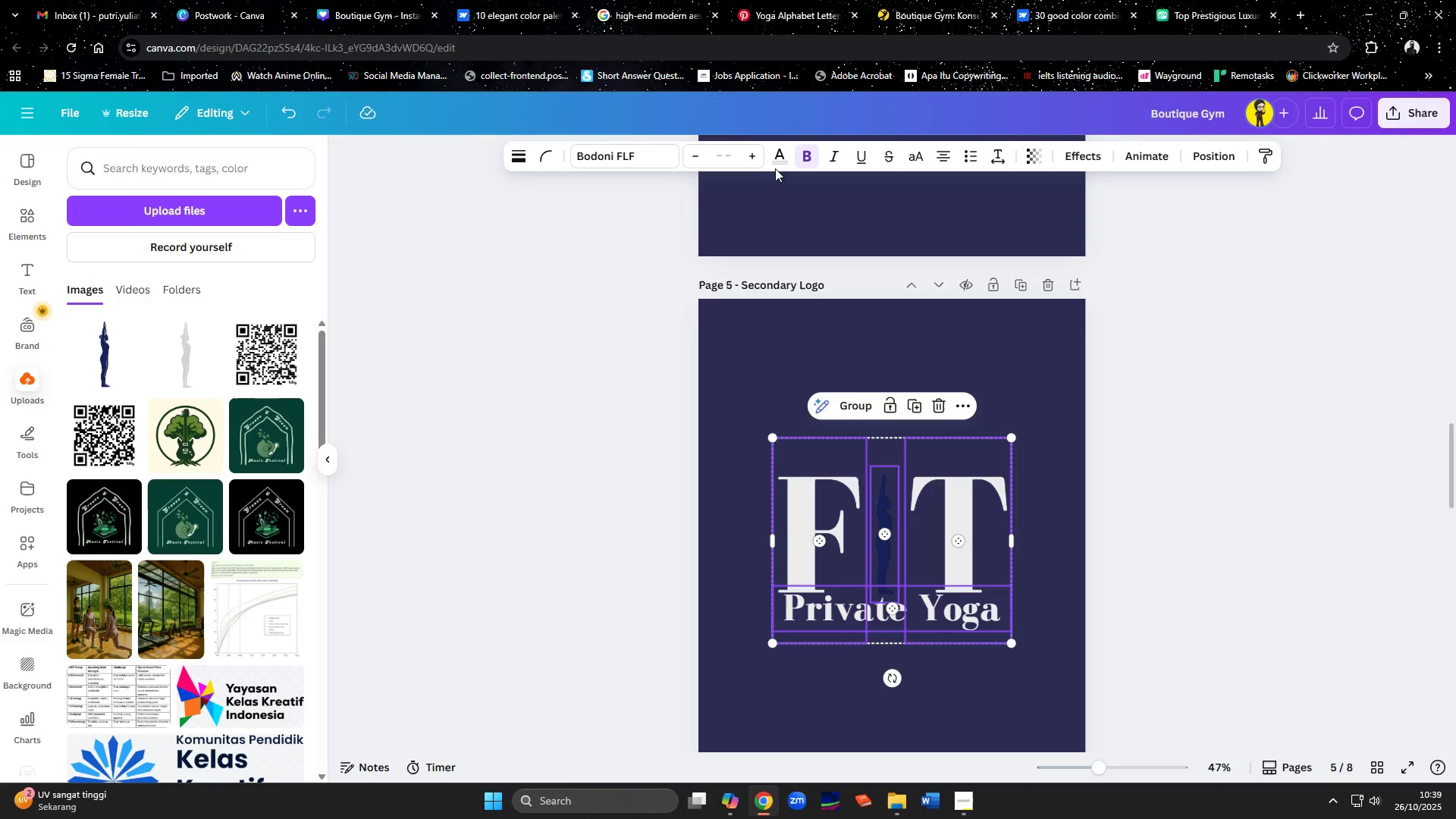 
left_click([777, 159])
 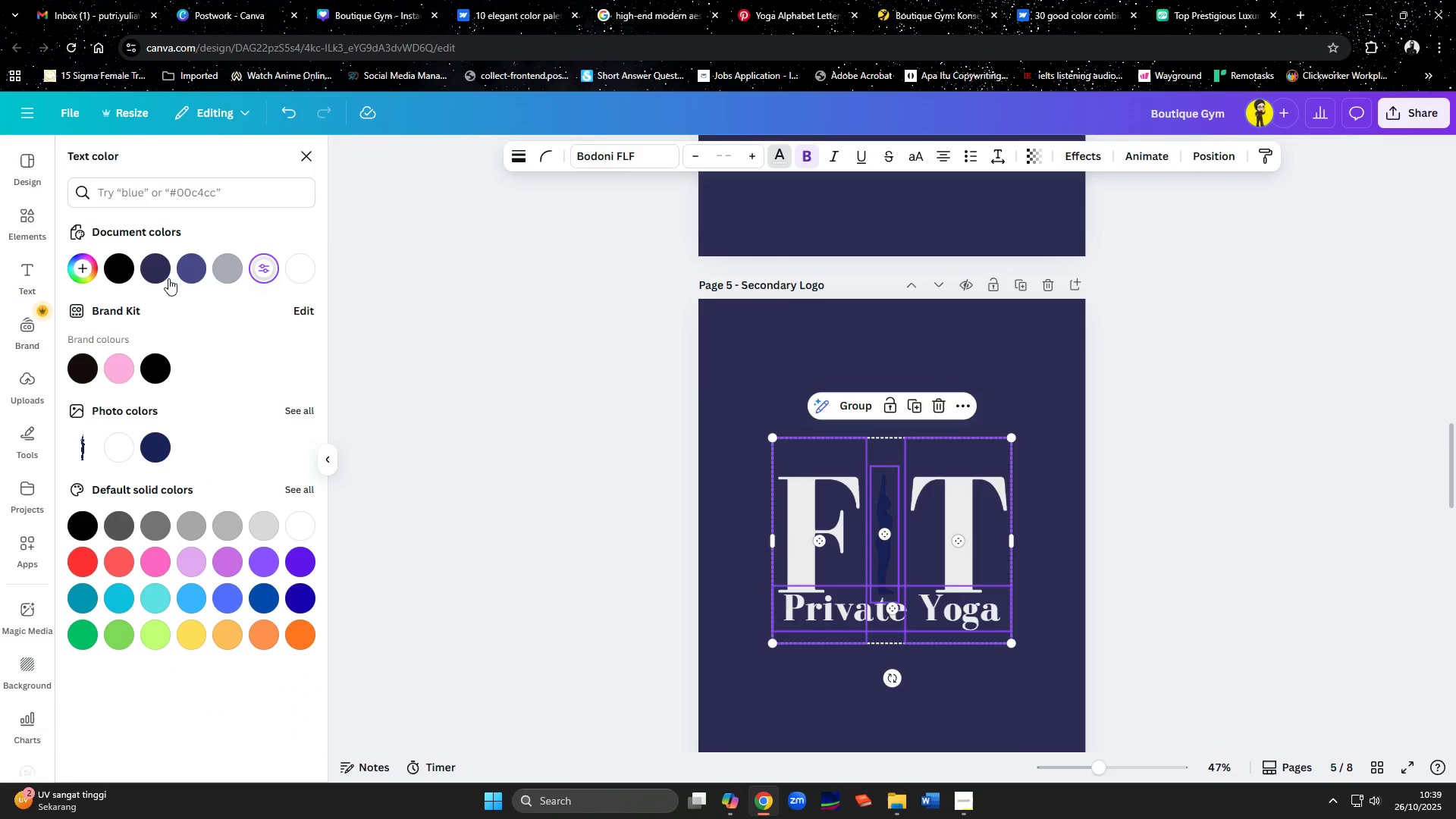 
left_click([157, 272])
 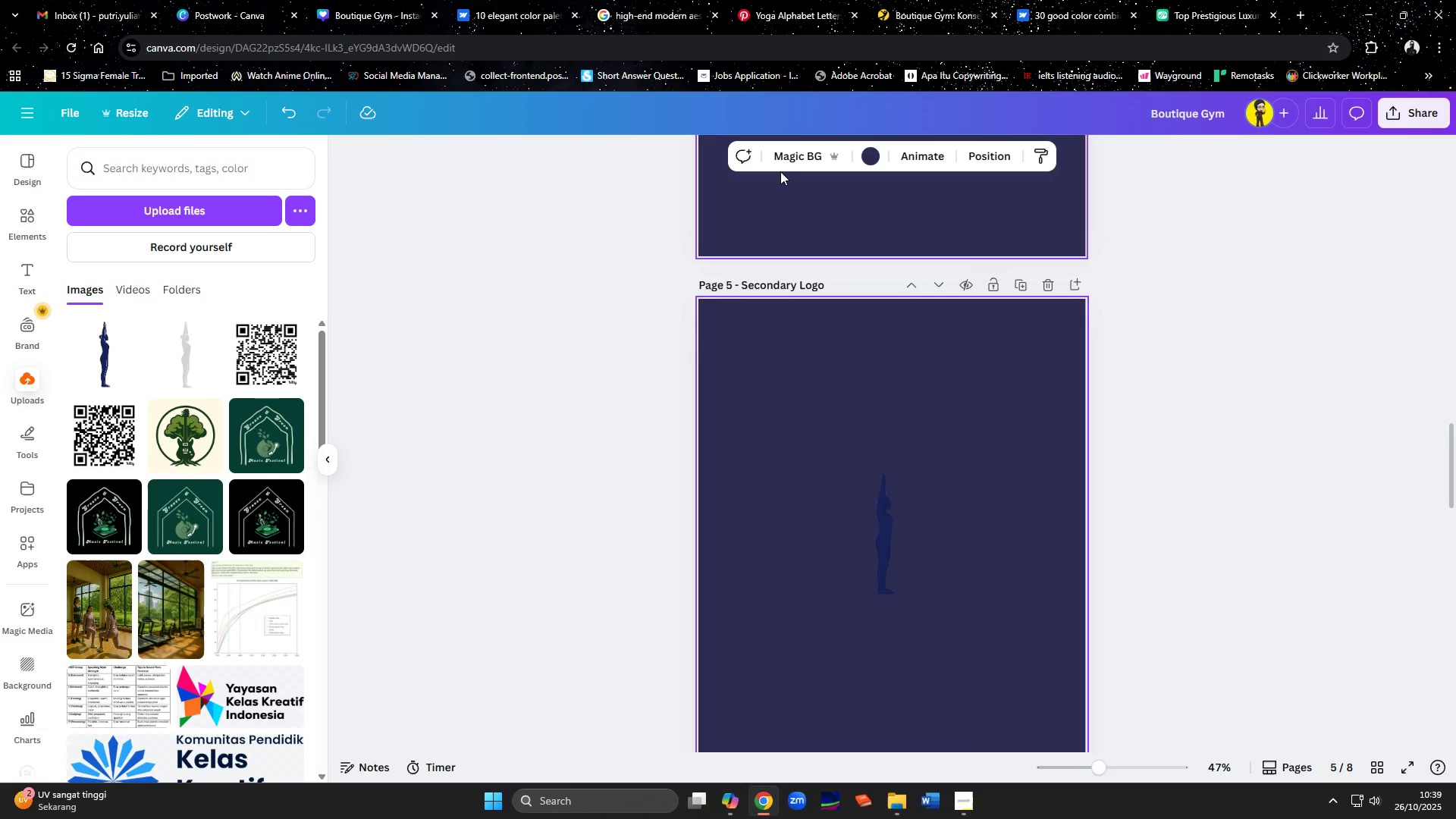 
left_click([862, 158])
 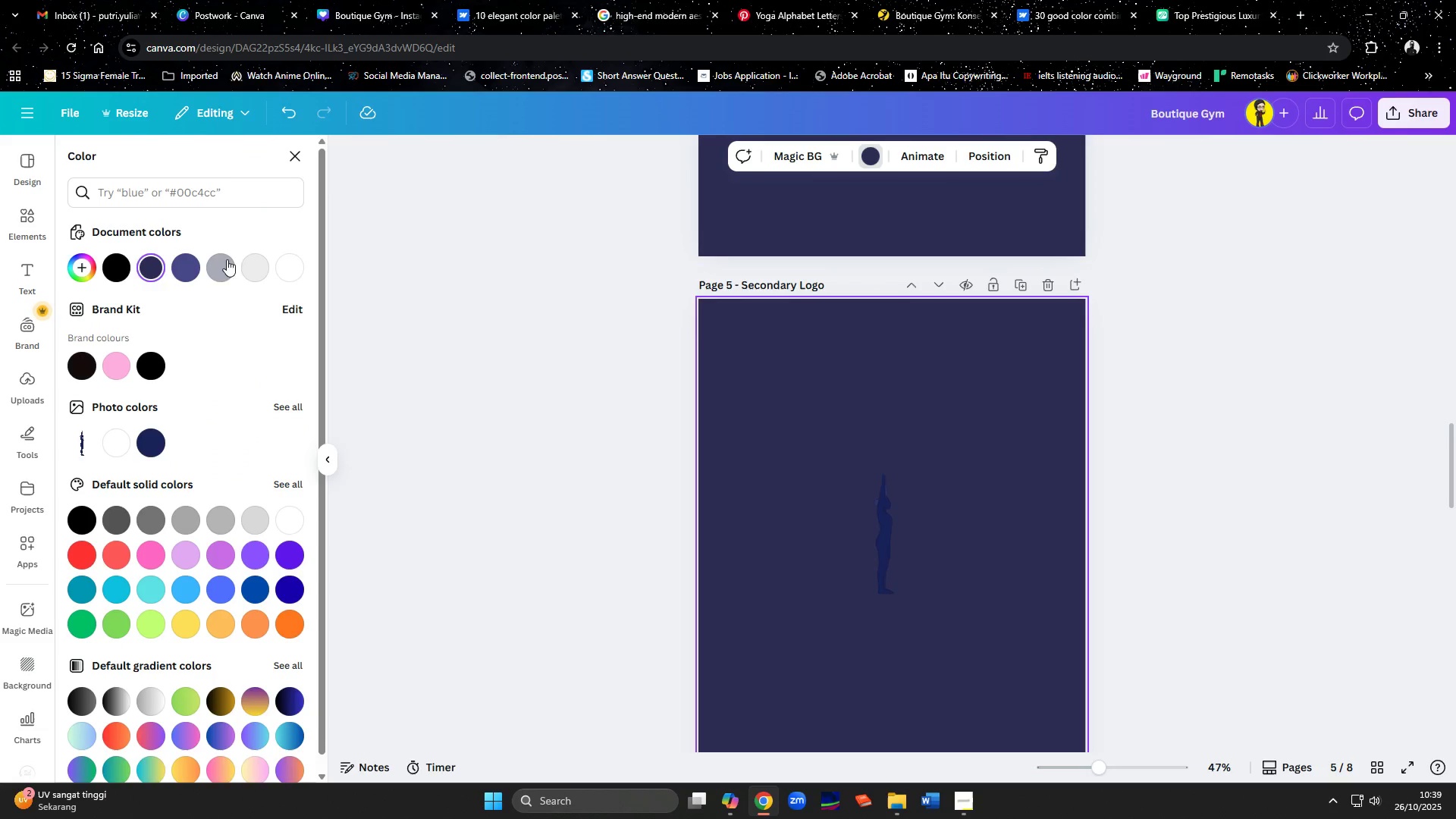 
left_click([227, 268])
 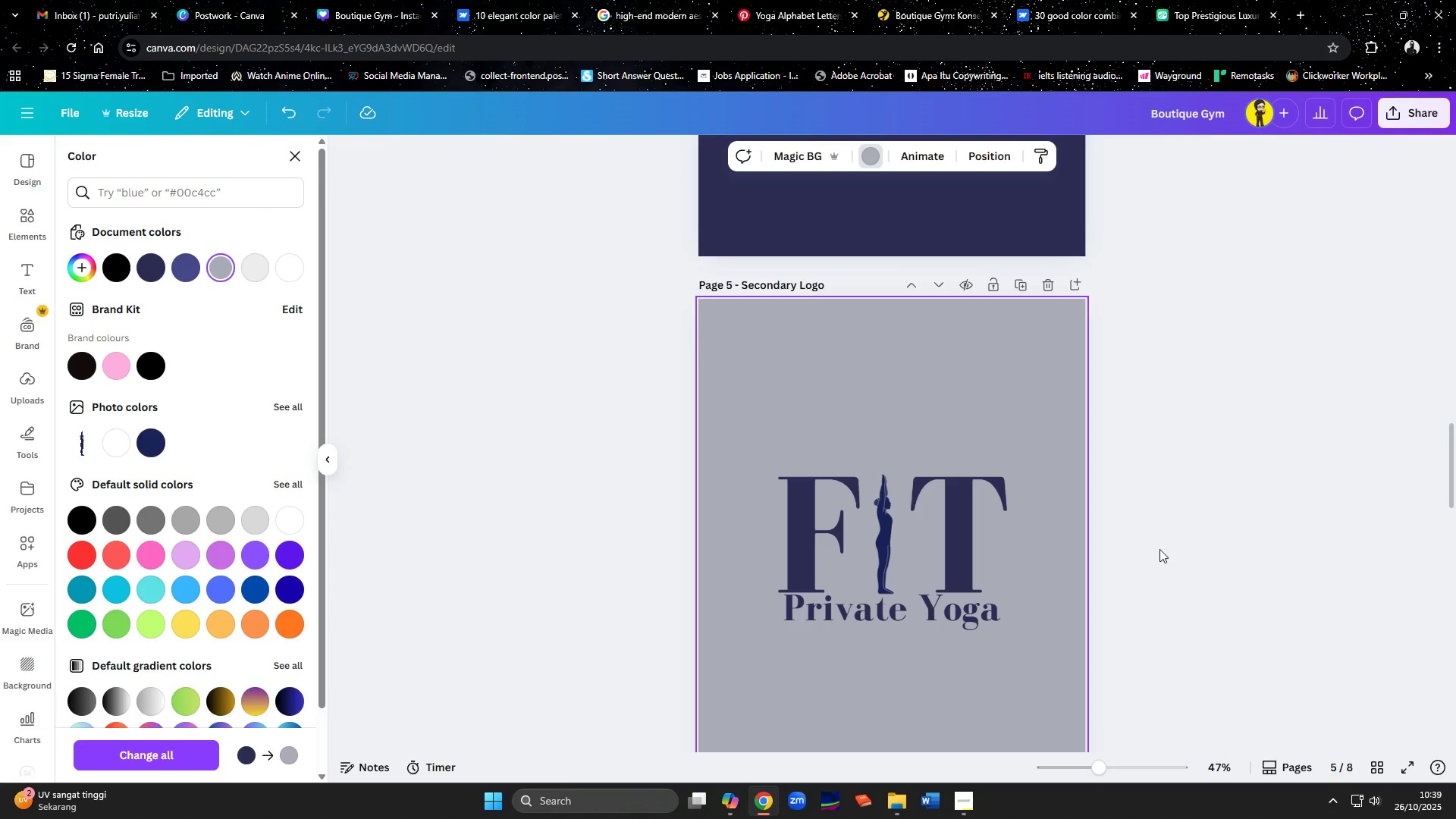 
left_click([1215, 579])
 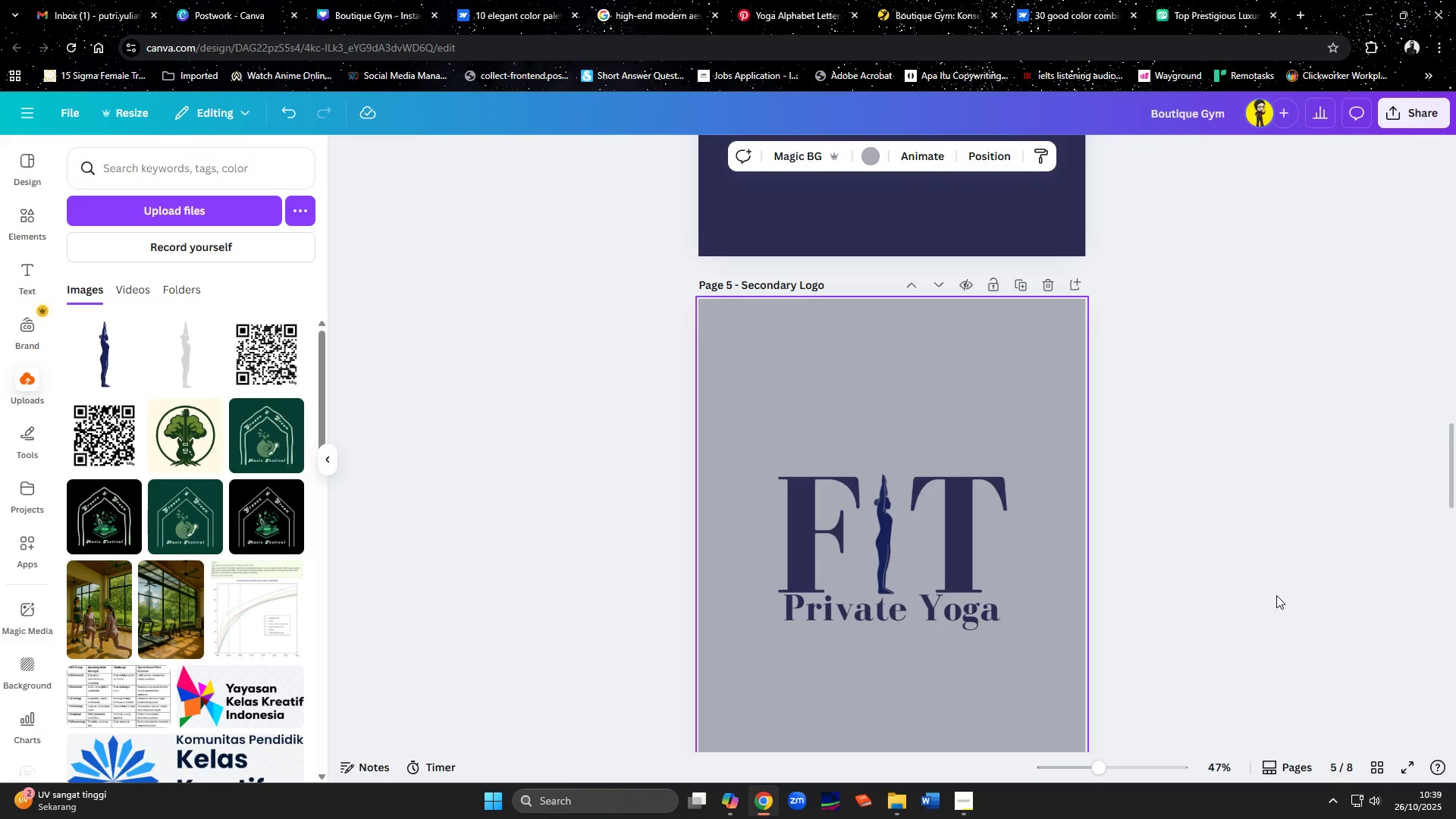 
scroll: coordinate [1276, 595], scroll_direction: down, amount: 4.0
 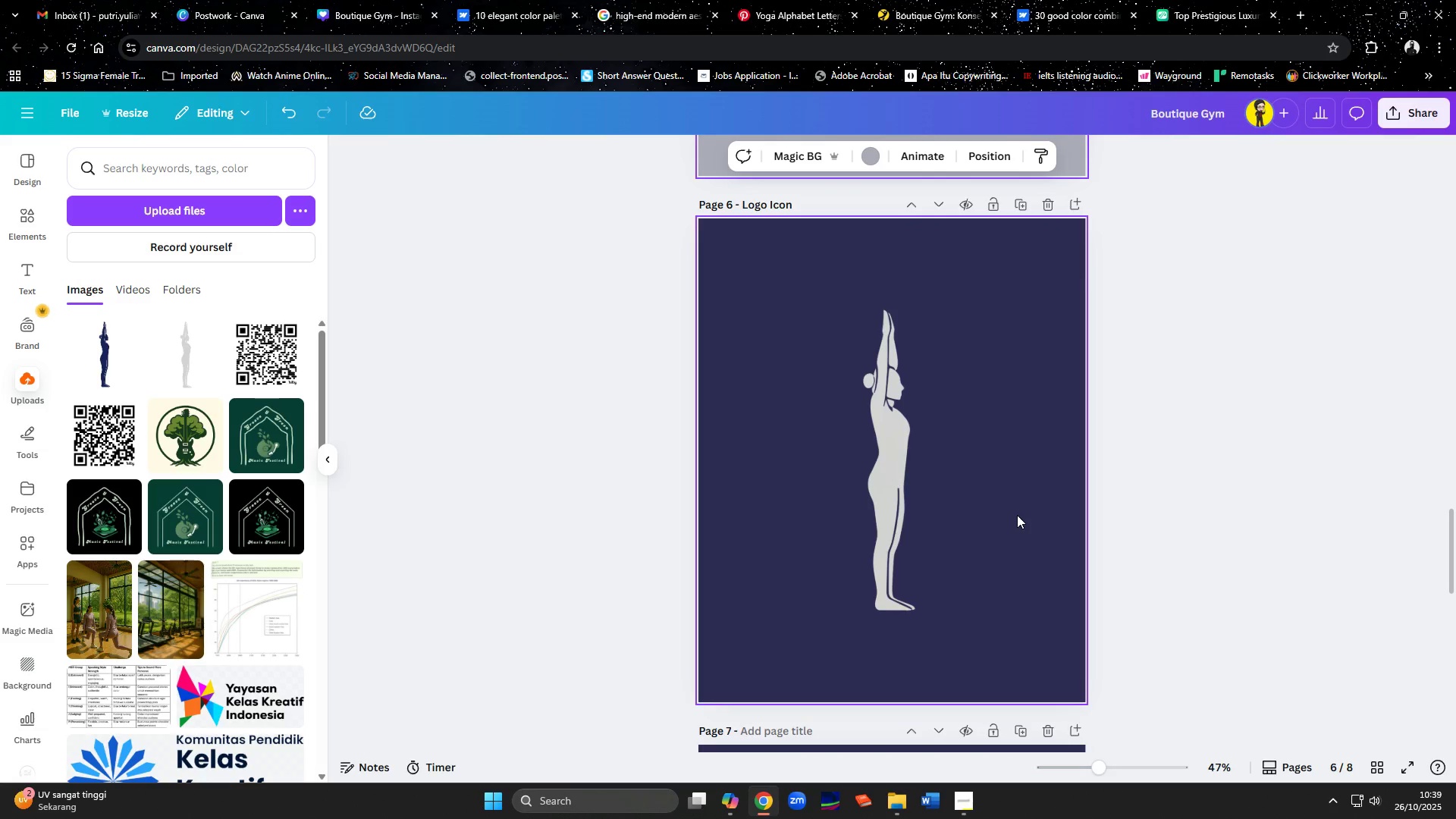 
left_click([1026, 214])
 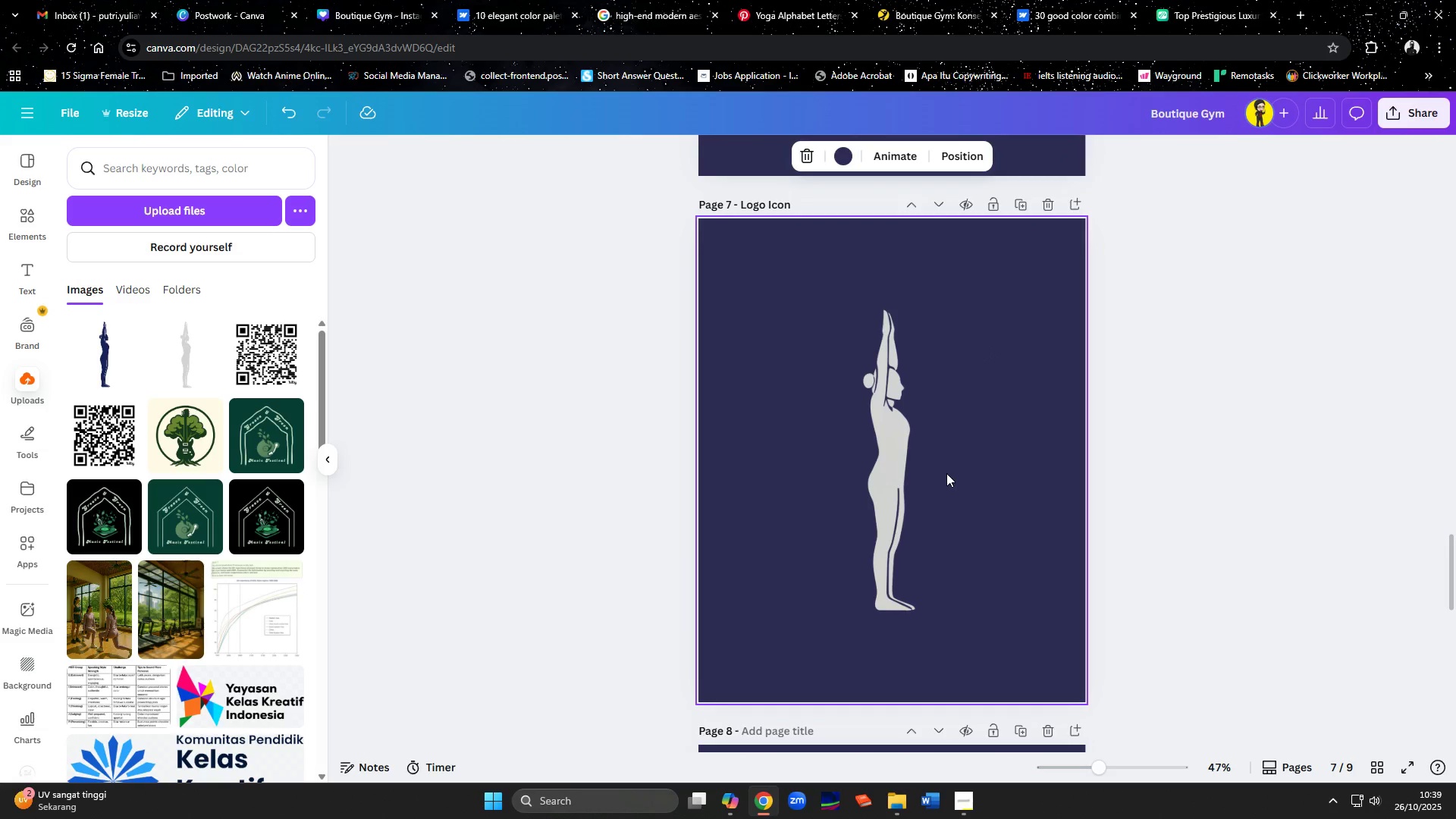 
left_click([946, 473])
 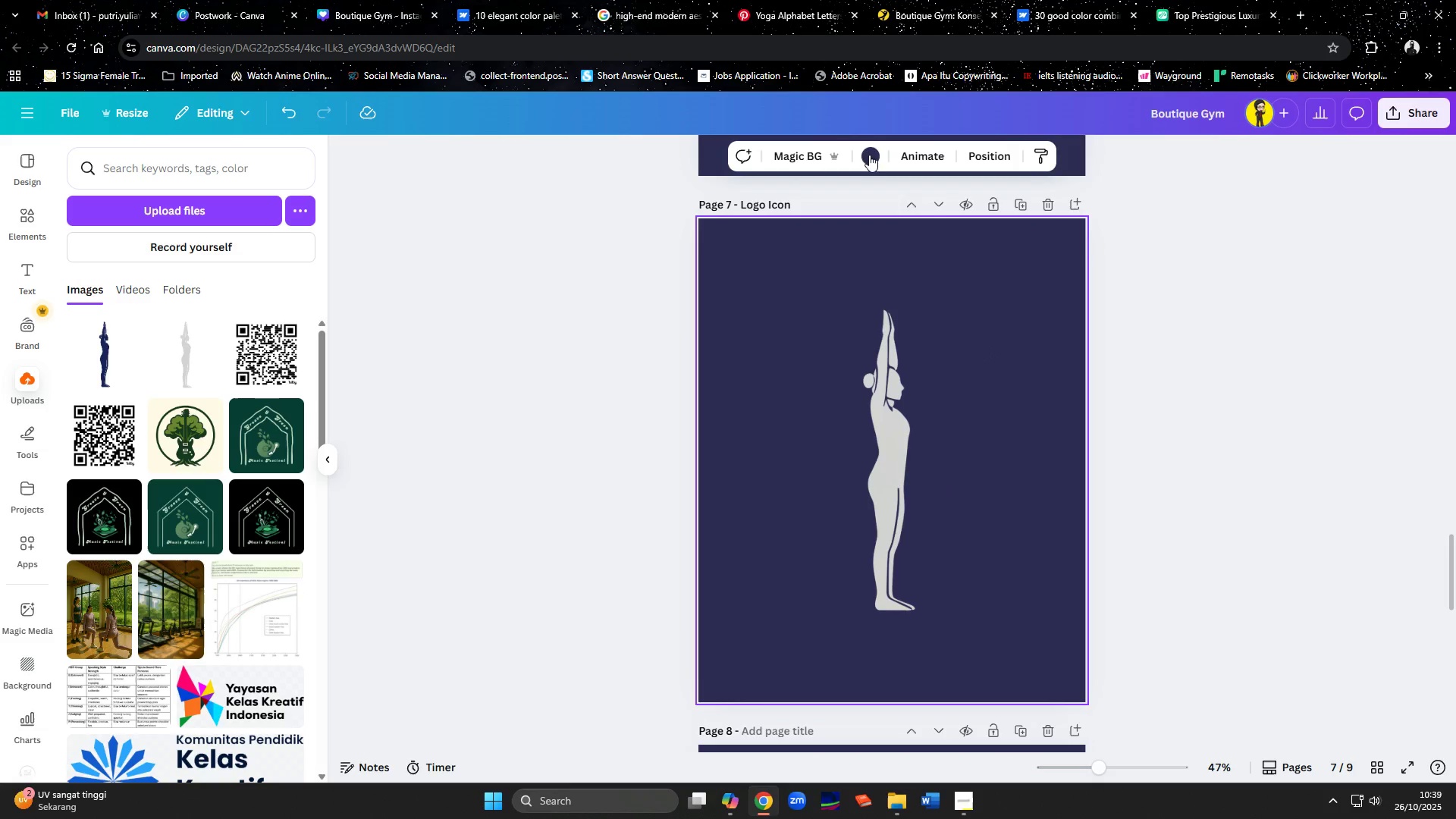 
left_click([870, 146])
 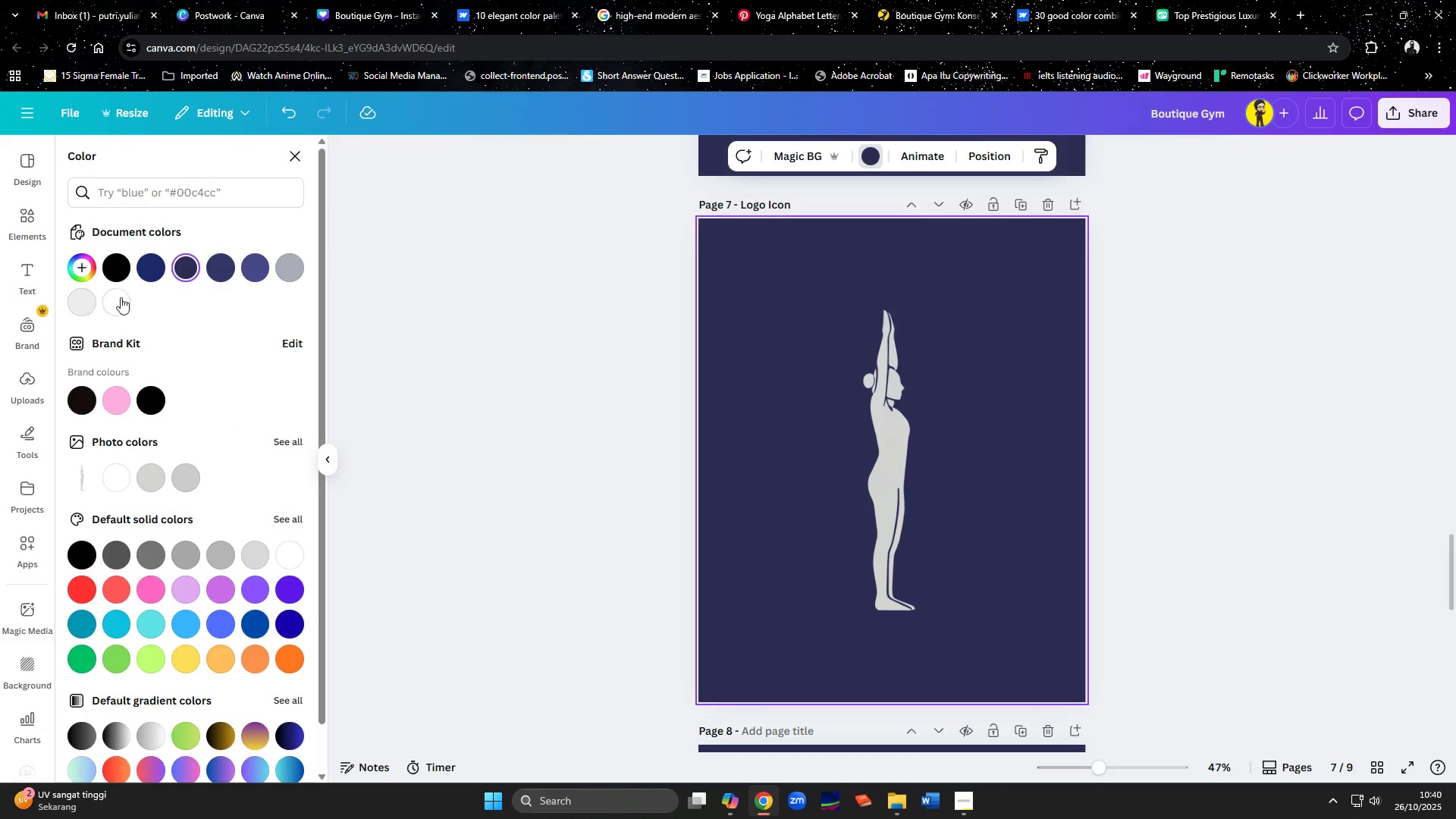 
left_click([295, 270])
 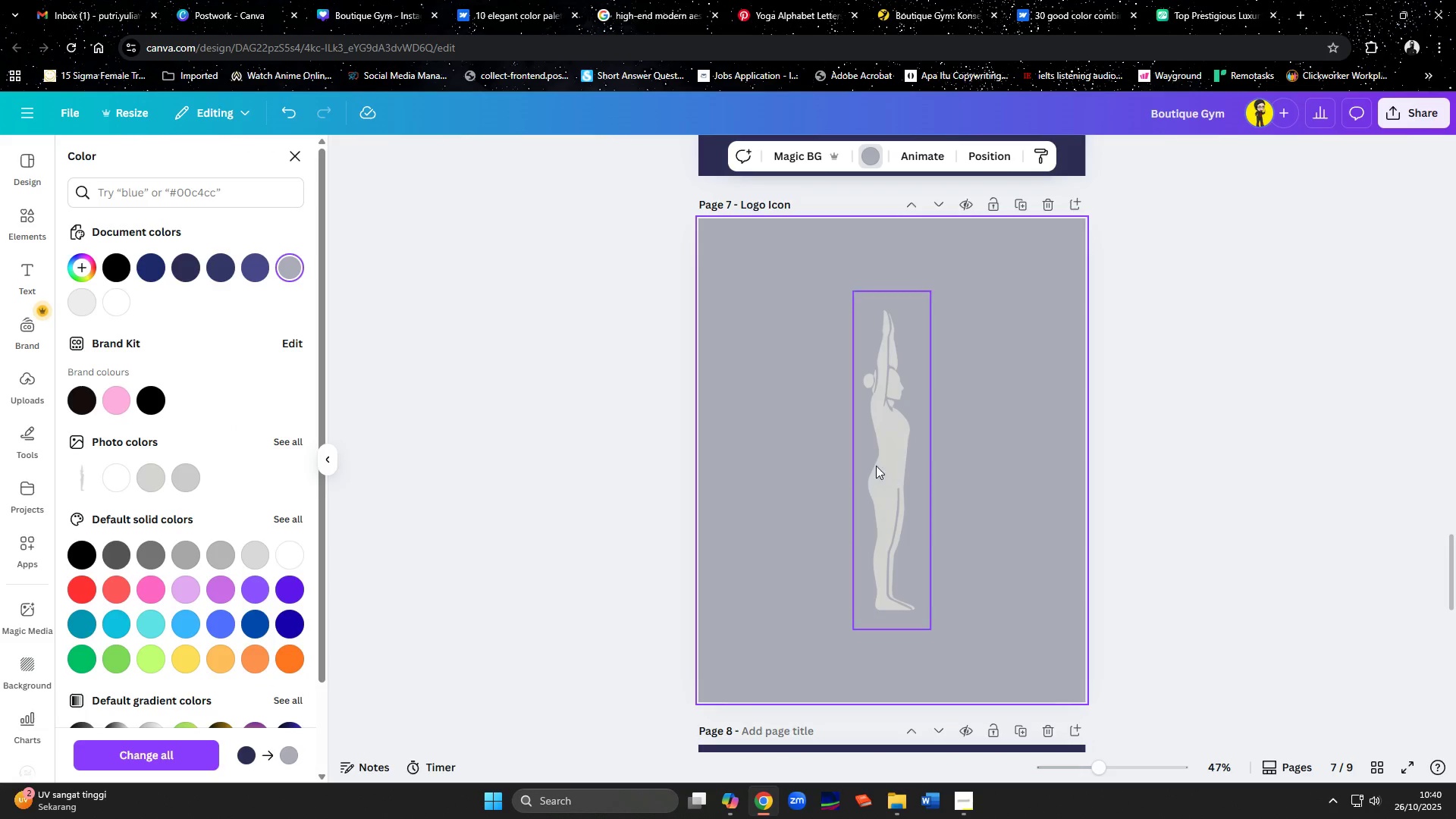 
left_click([894, 466])
 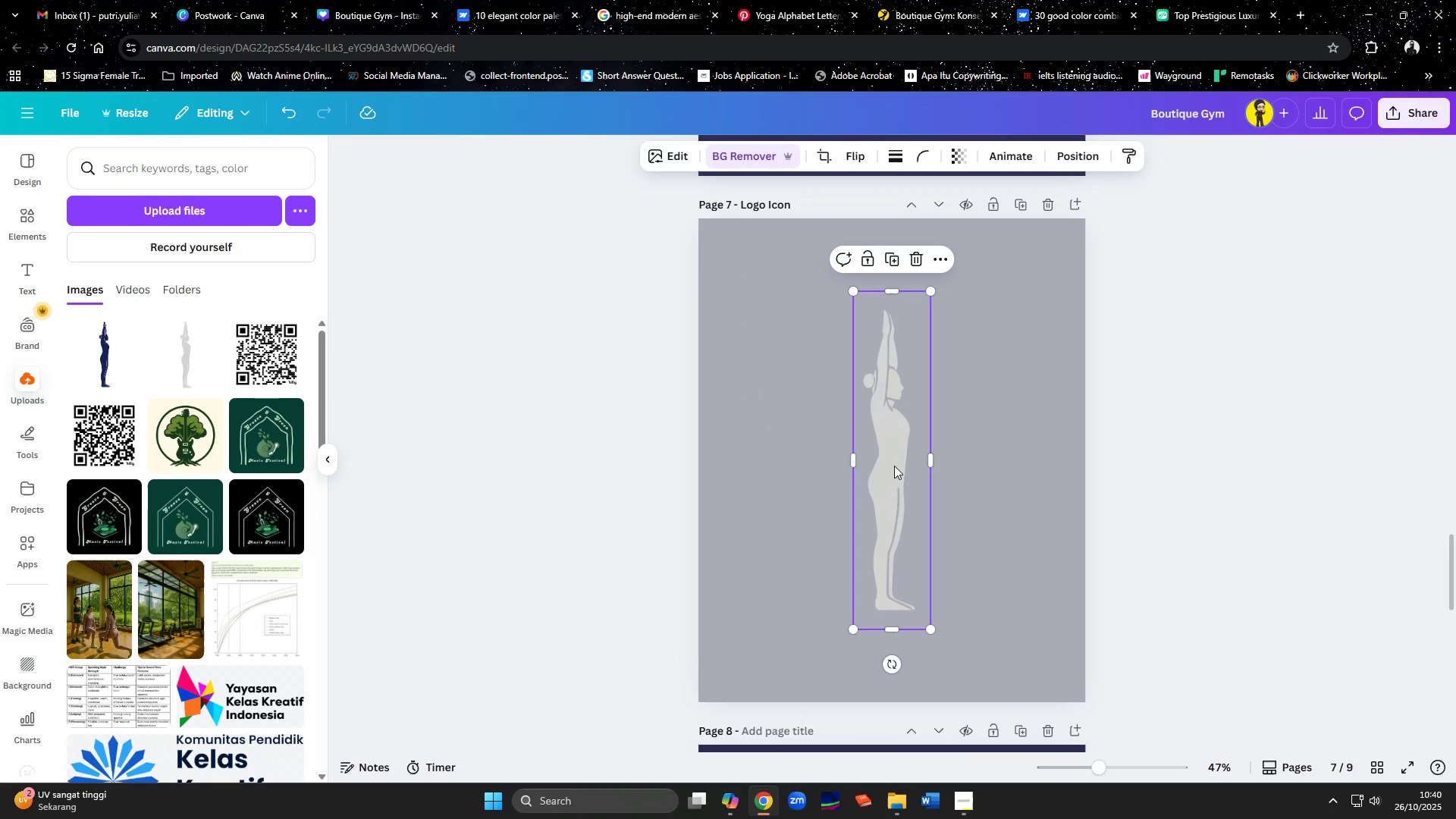 
key(Delete)
 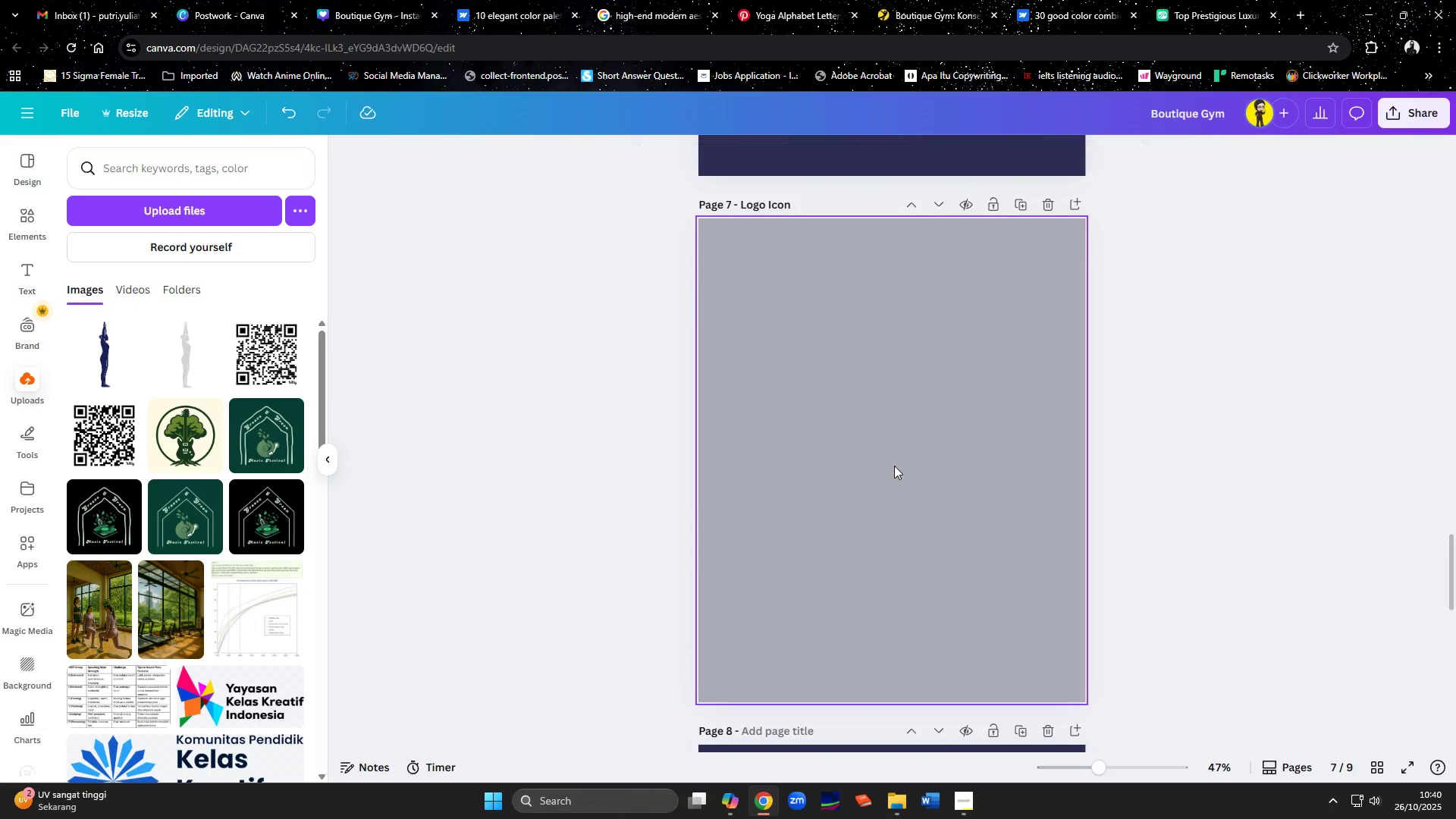 
key(Control+ControlLeft)
 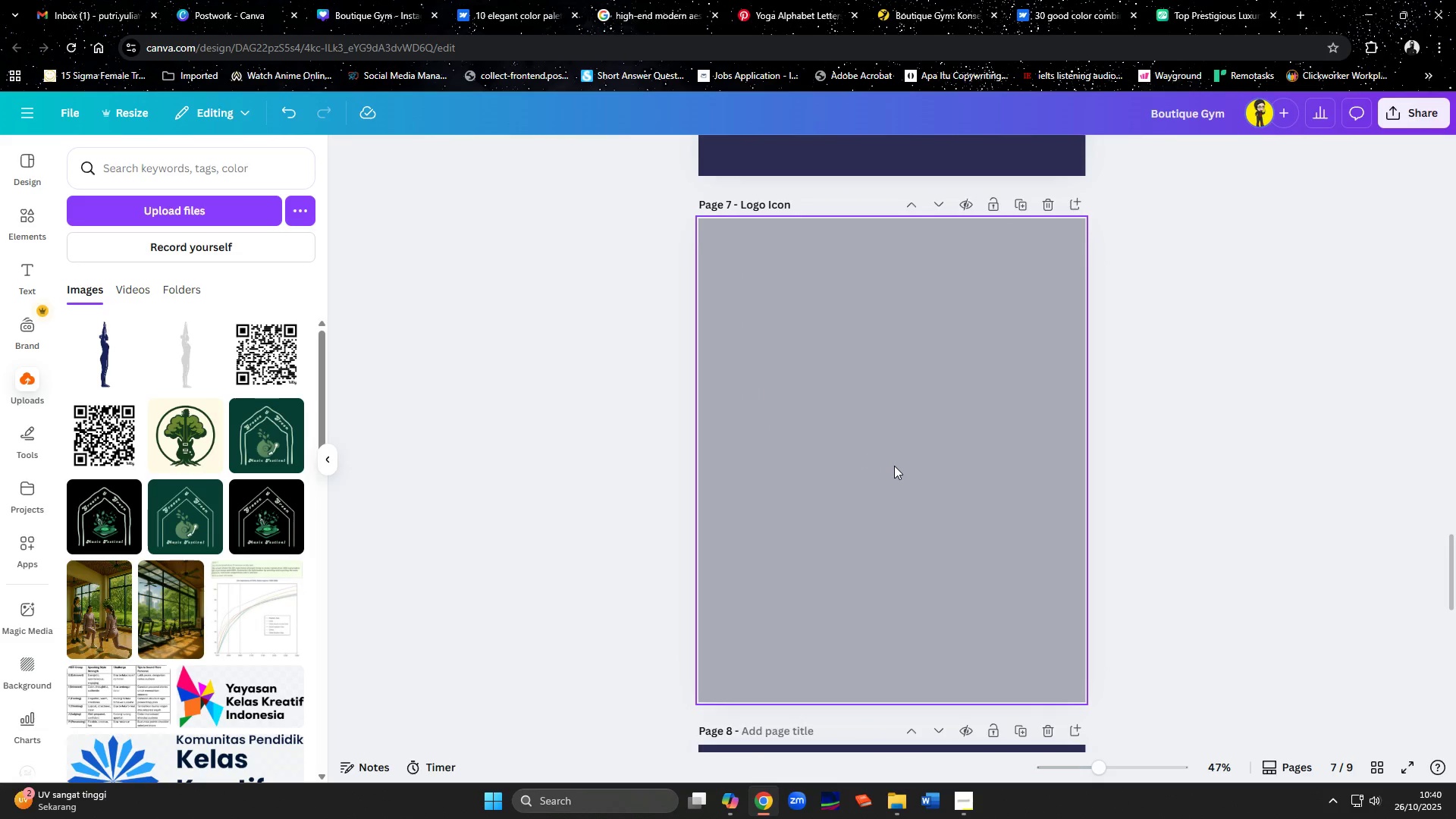 
key(Control+V)
 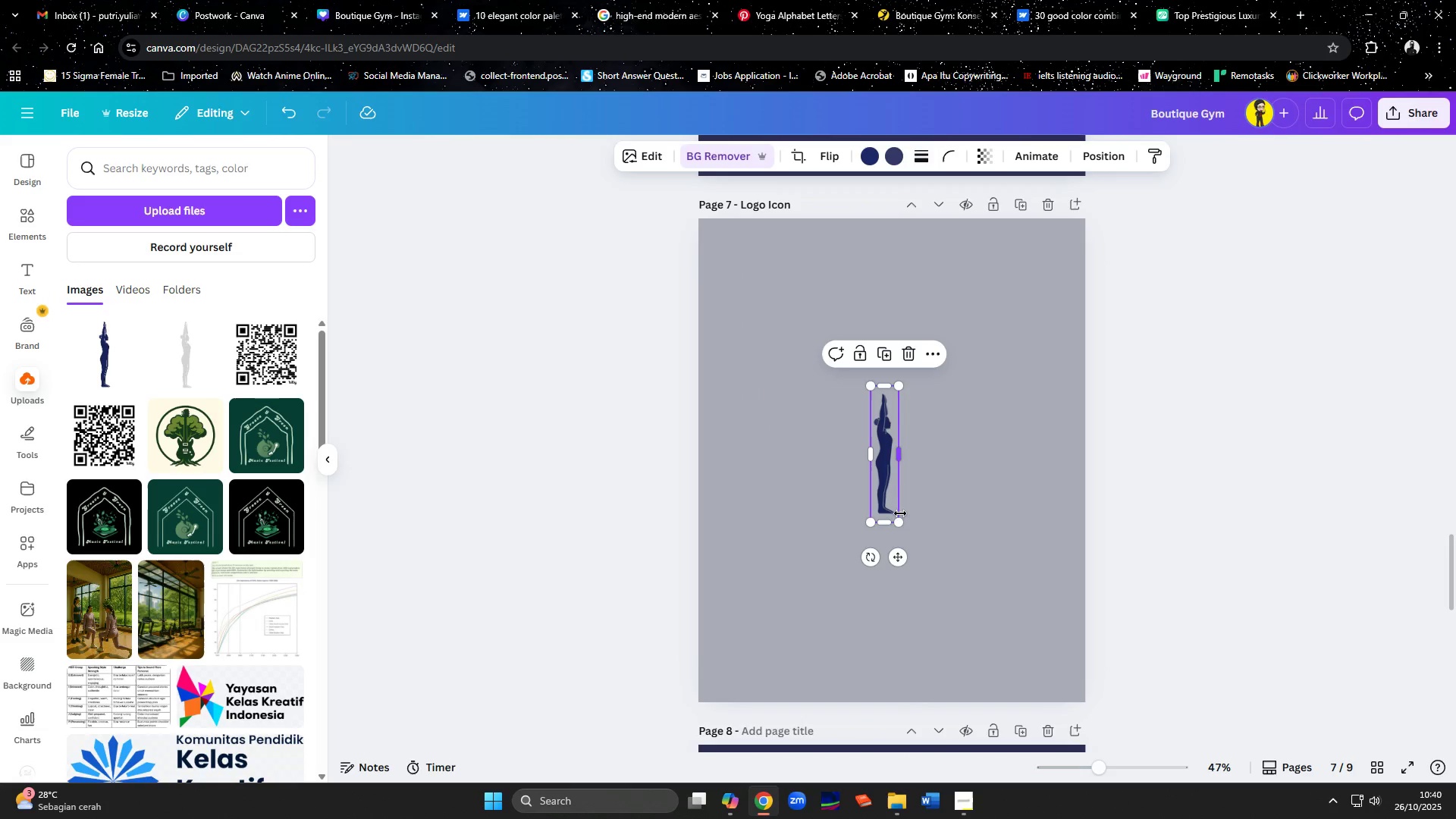 
left_click_drag(start_coordinate=[902, 526], to_coordinate=[1028, 689])
 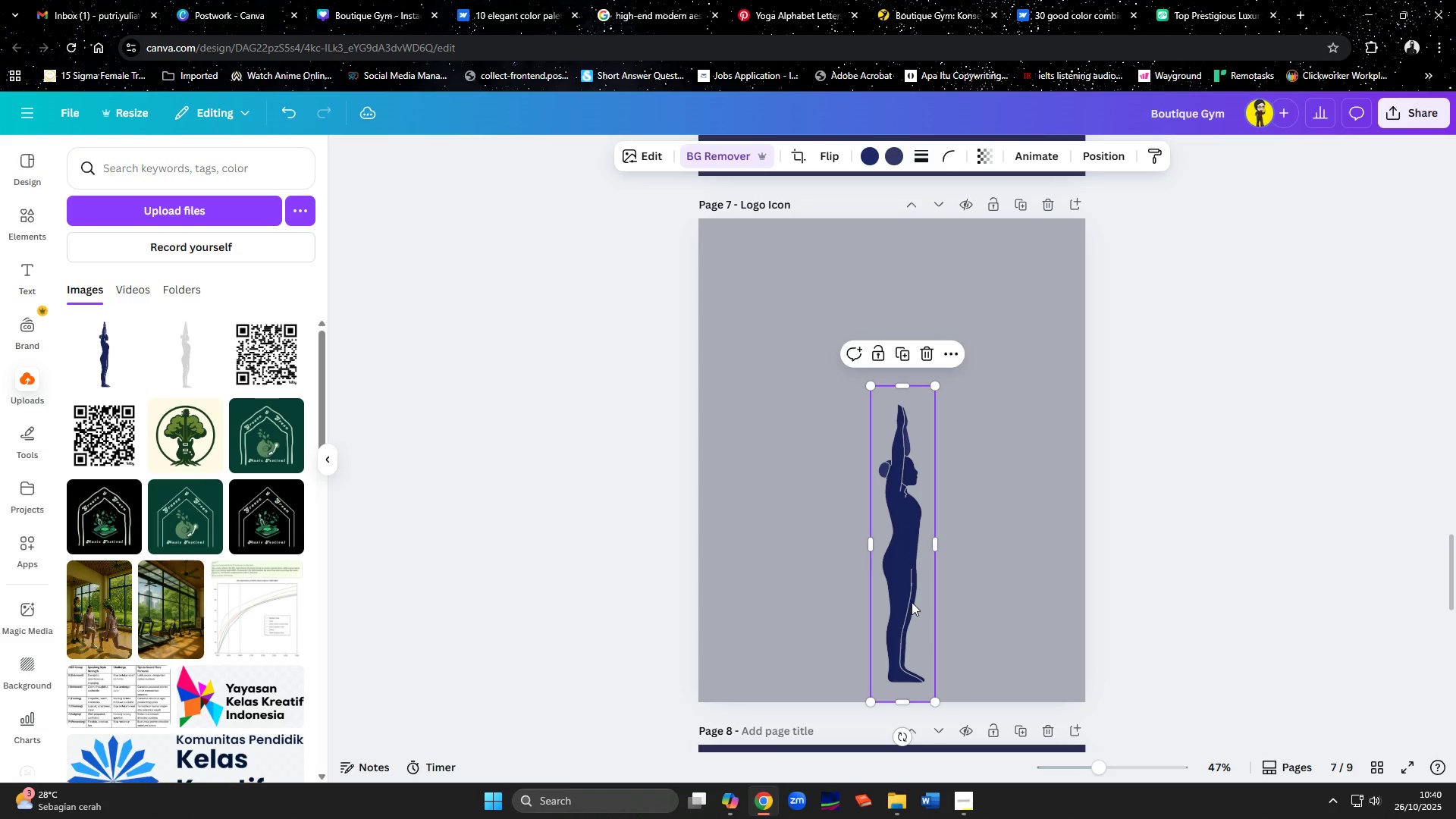 
left_click_drag(start_coordinate=[908, 596], to_coordinate=[902, 511])
 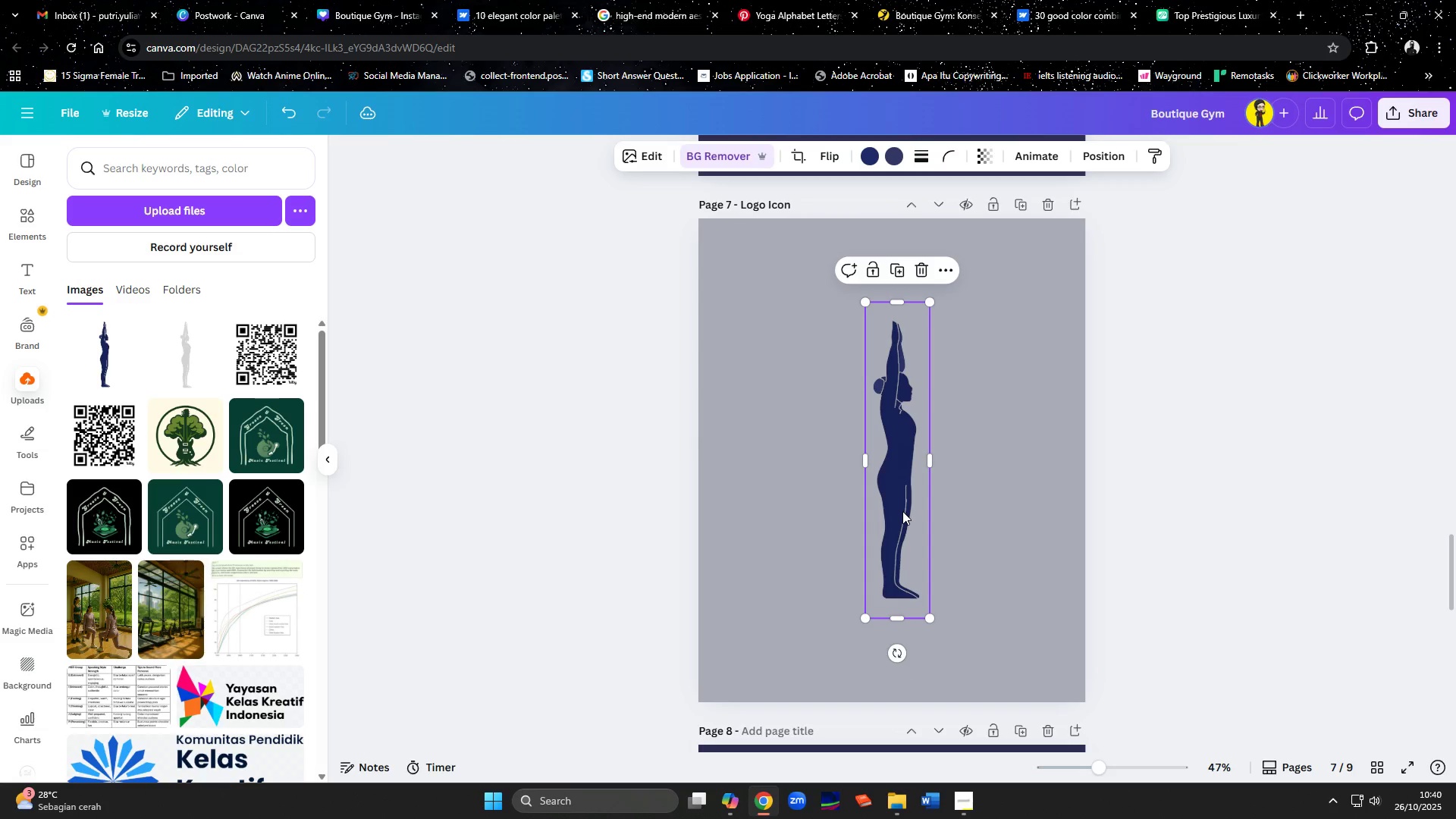 
left_click_drag(start_coordinate=[902, 511], to_coordinate=[898, 511])
 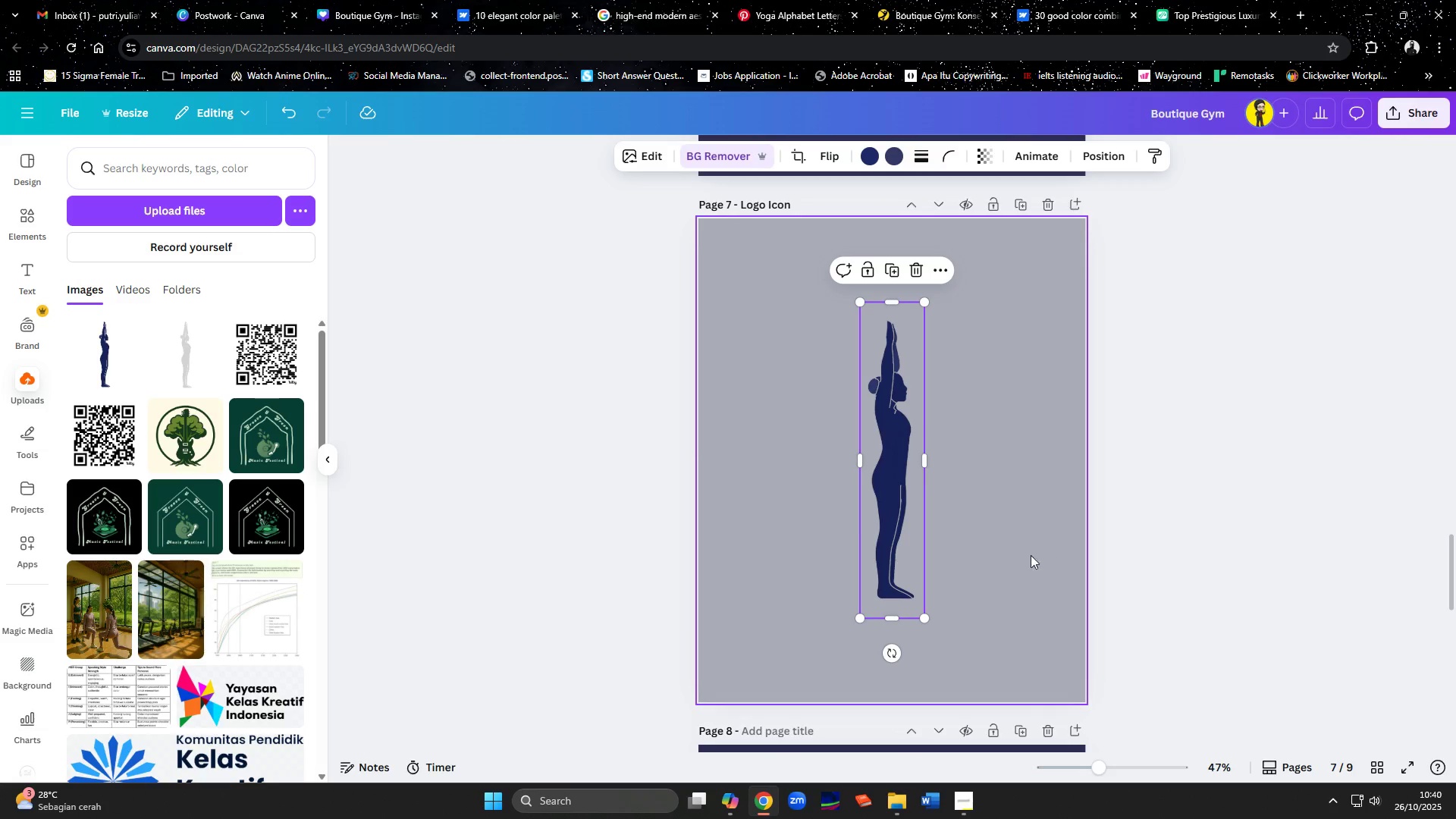 
scroll: coordinate [1019, 556], scroll_direction: up, amount: 3.0
 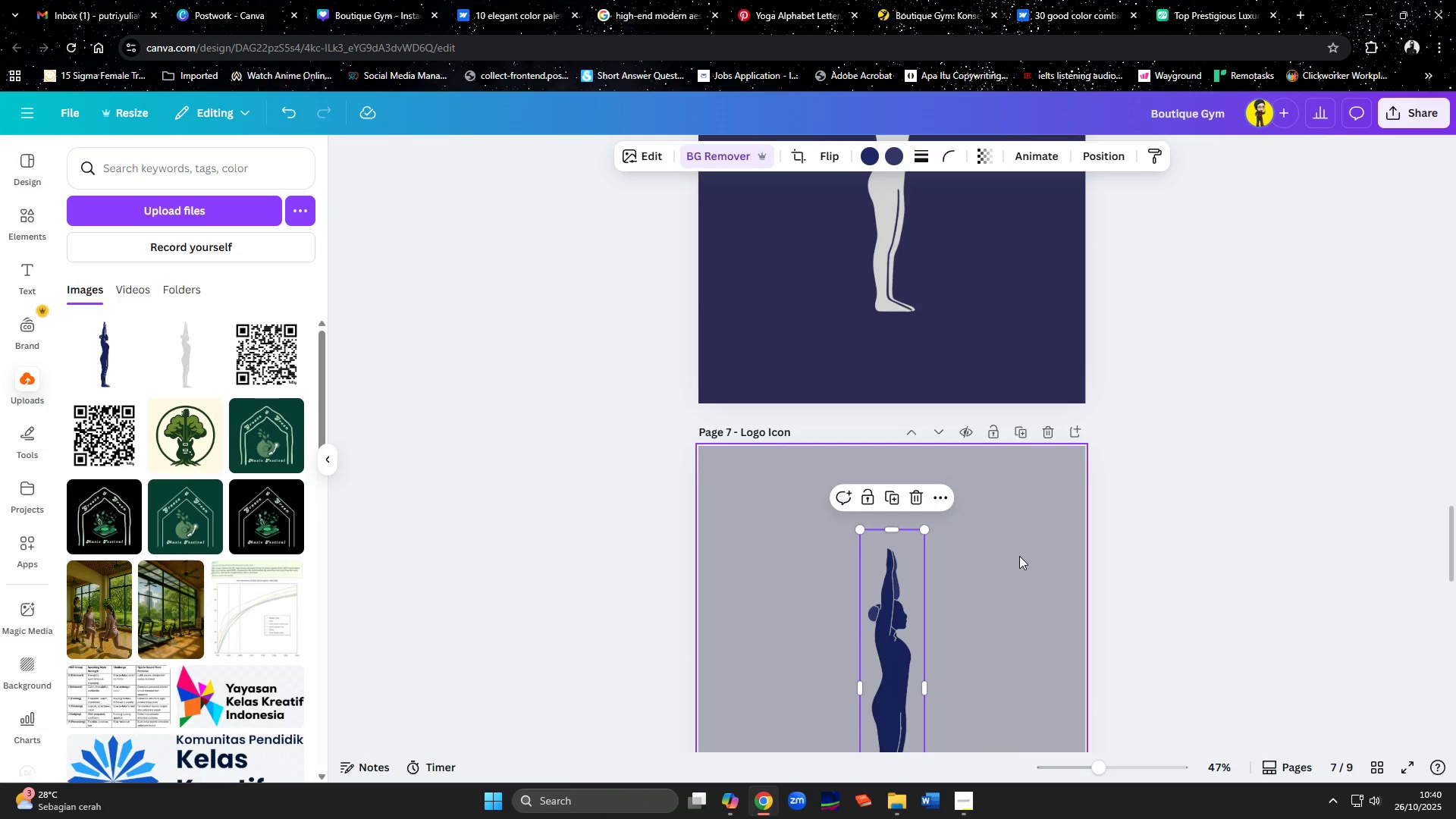 
scroll: coordinate [1019, 556], scroll_direction: down, amount: 5.0
 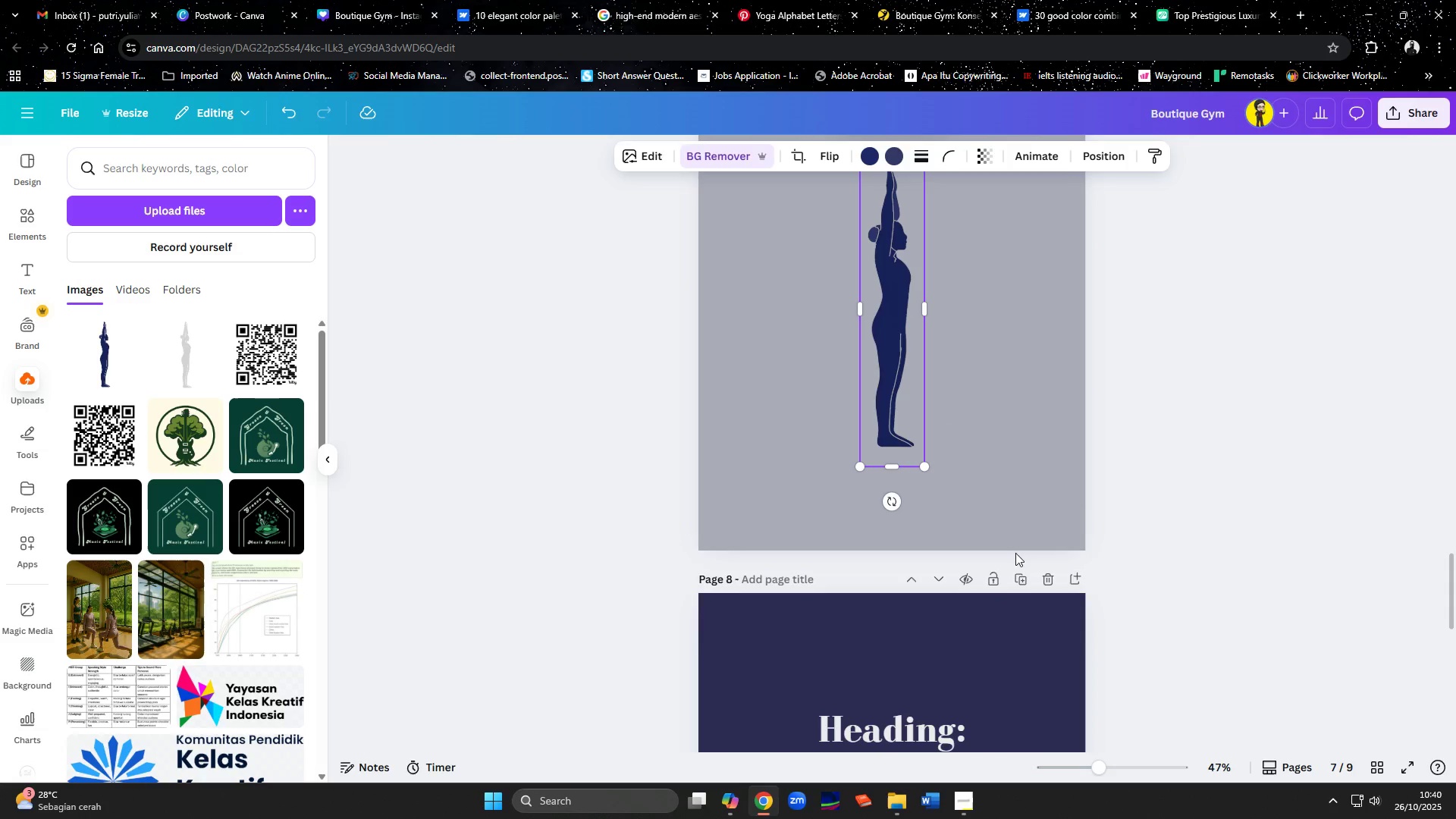 
left_click([1045, 539])
 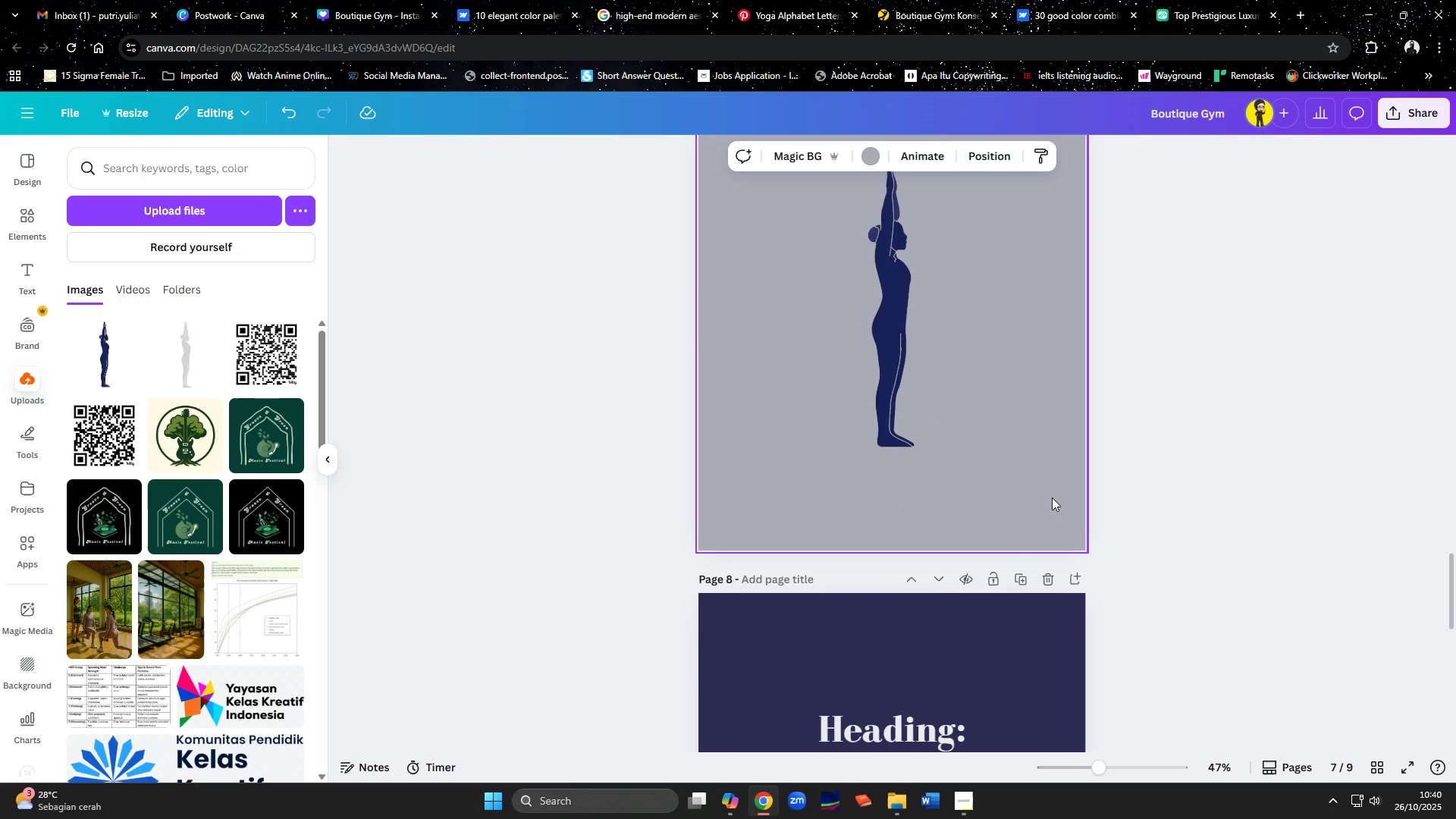 
scroll: coordinate [1046, 482], scroll_direction: down, amount: 12.0
 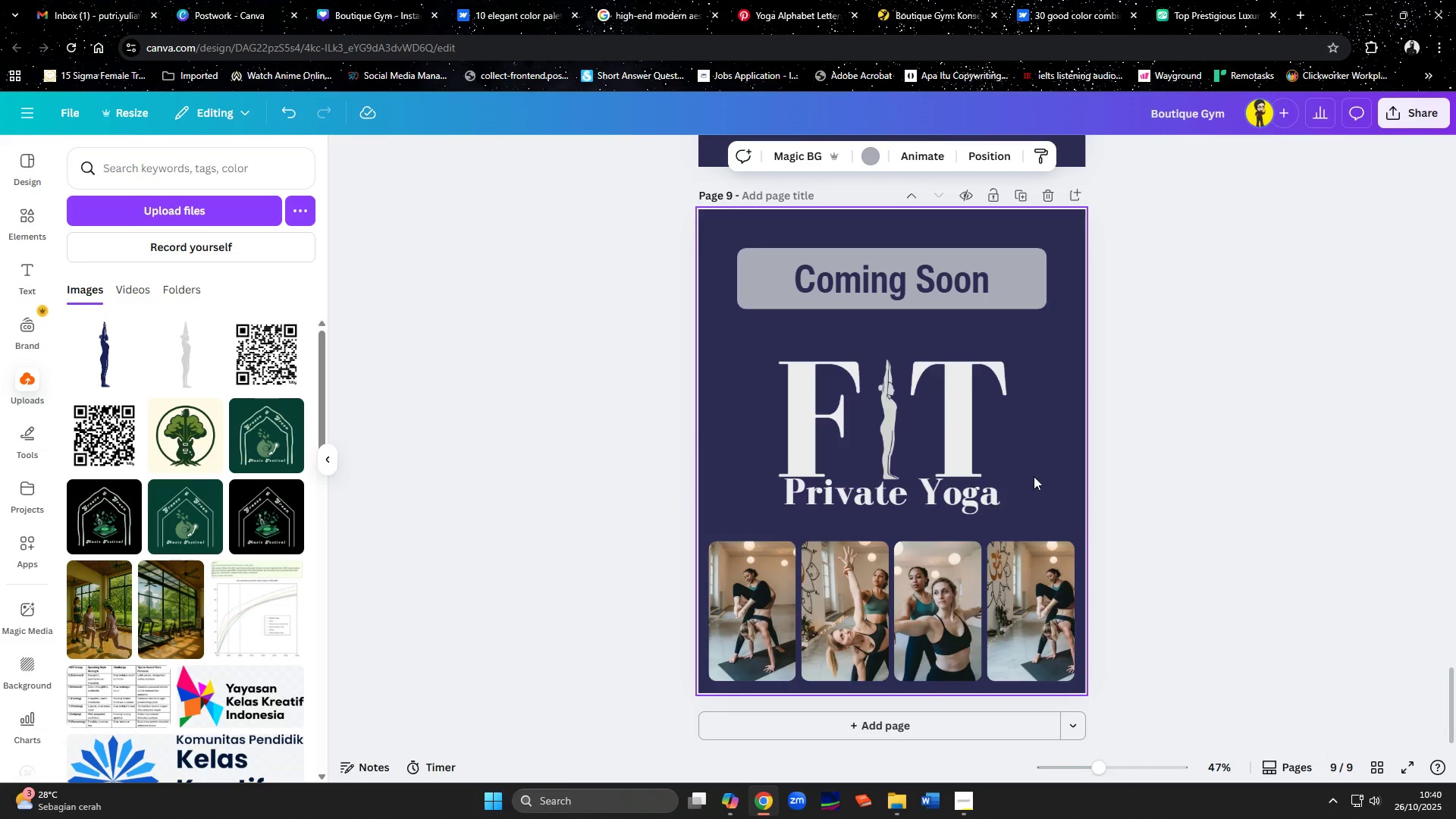 
scroll: coordinate [1034, 476], scroll_direction: up, amount: 1.0
 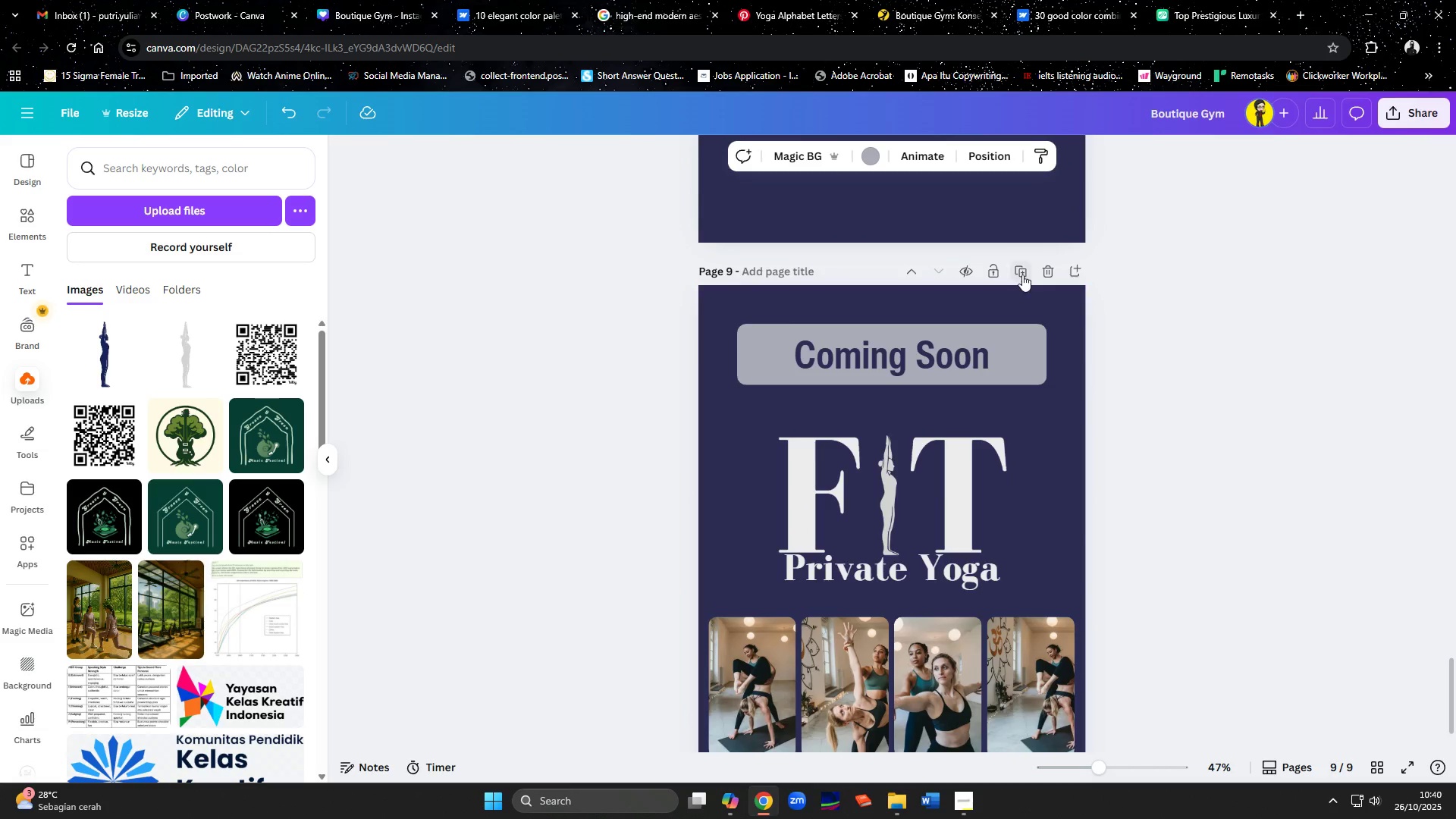 
left_click([1022, 275])
 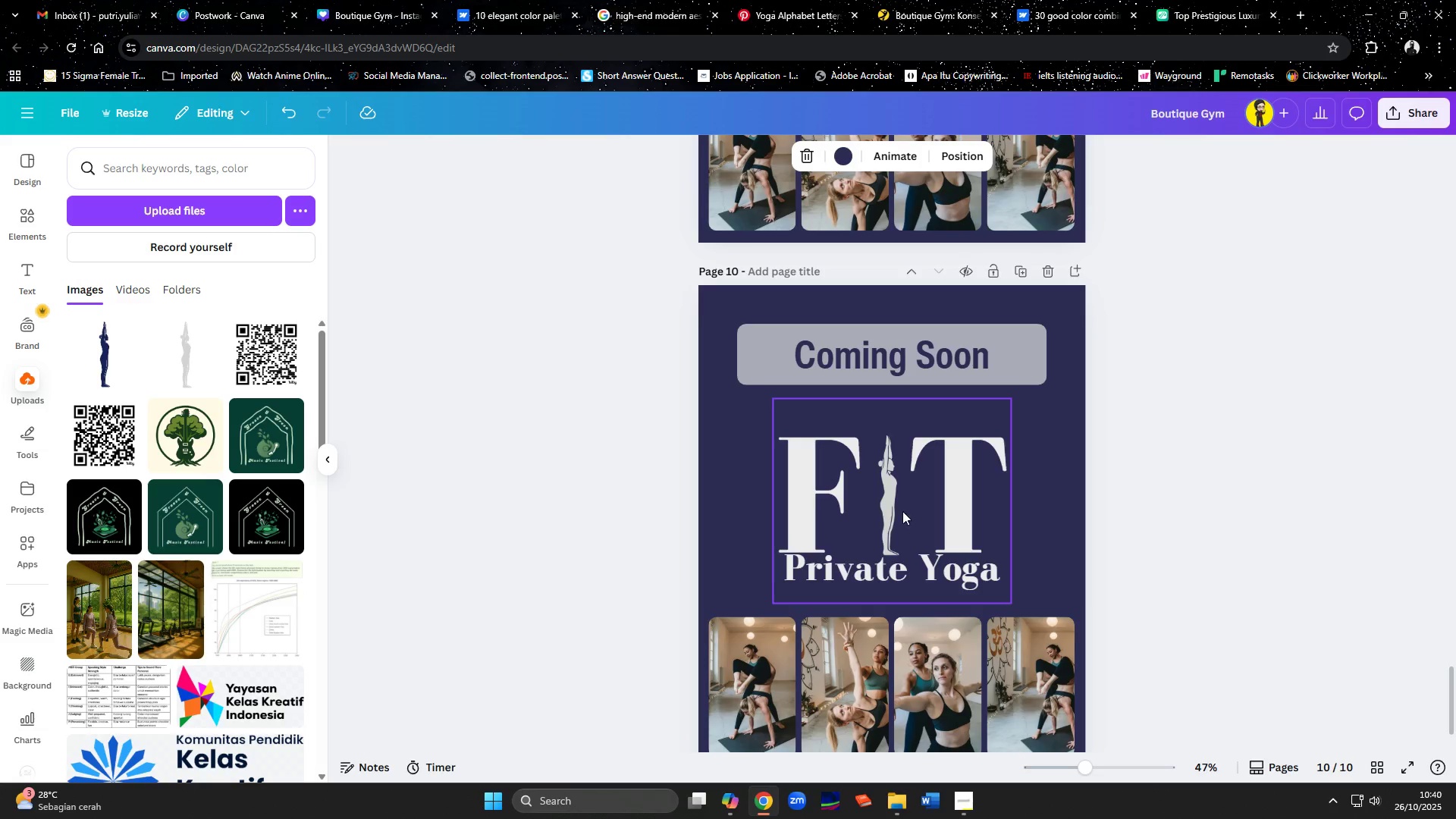 
left_click([883, 504])
 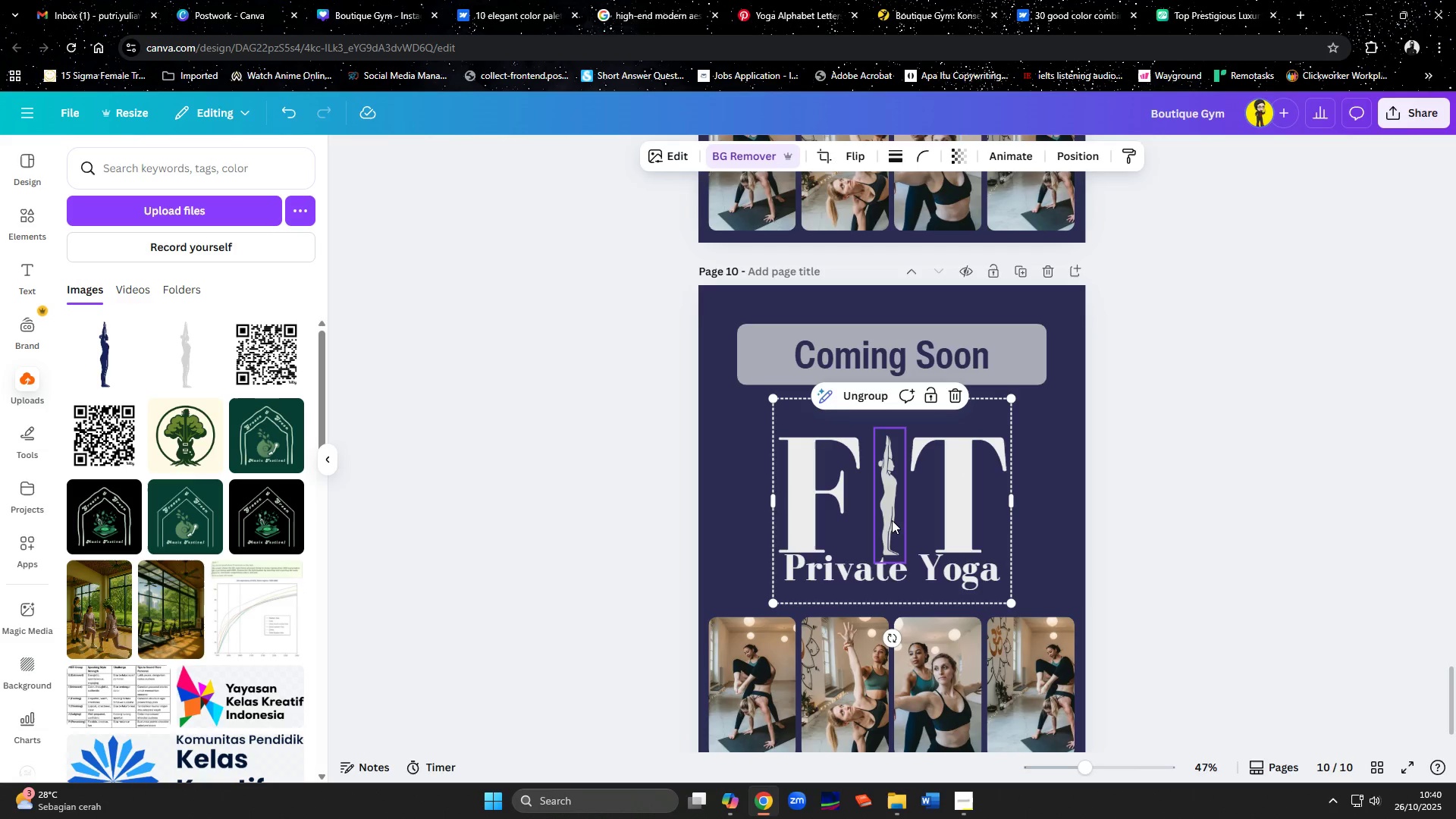 
key(Delete)
 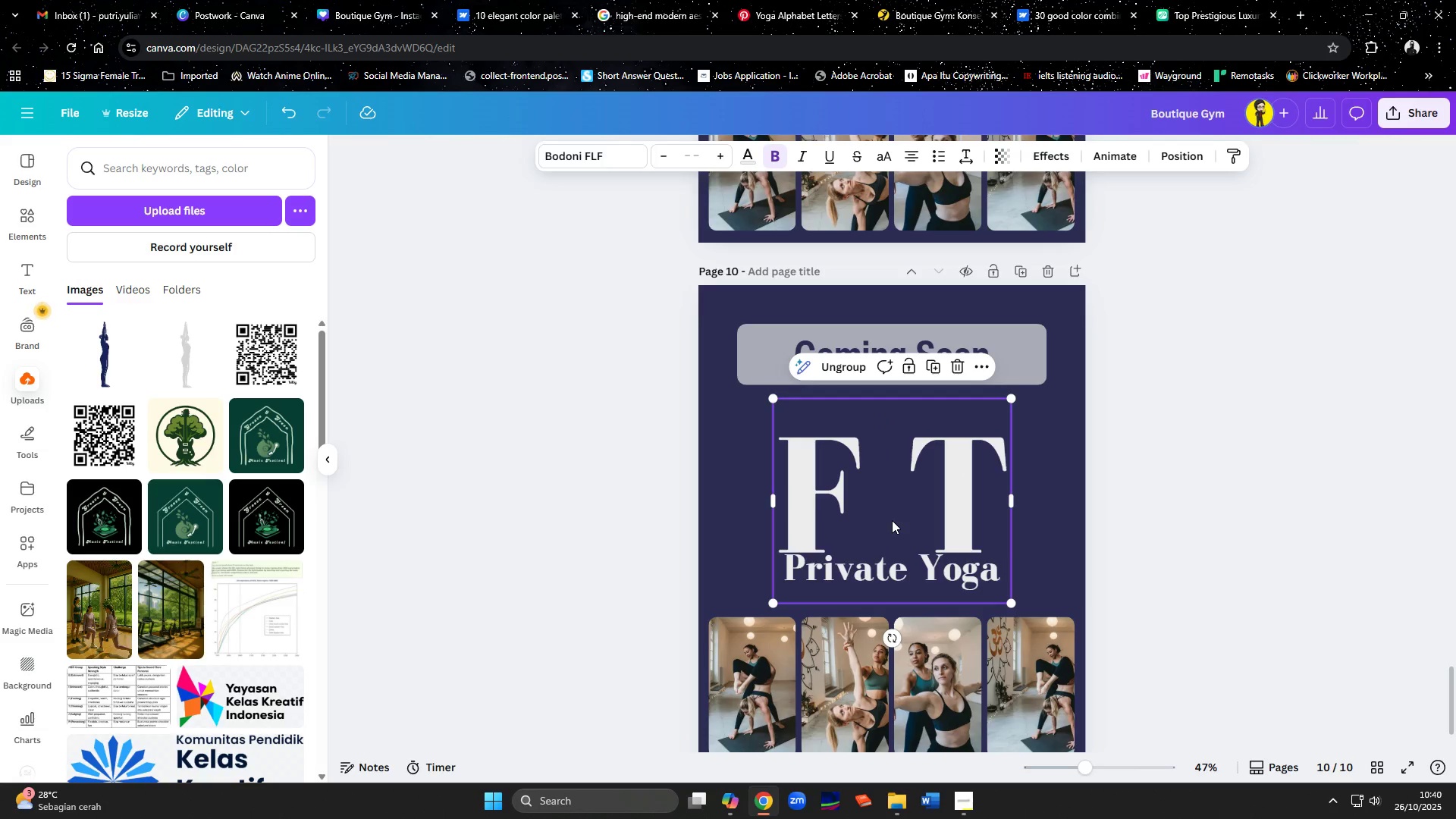 
key(Delete)
 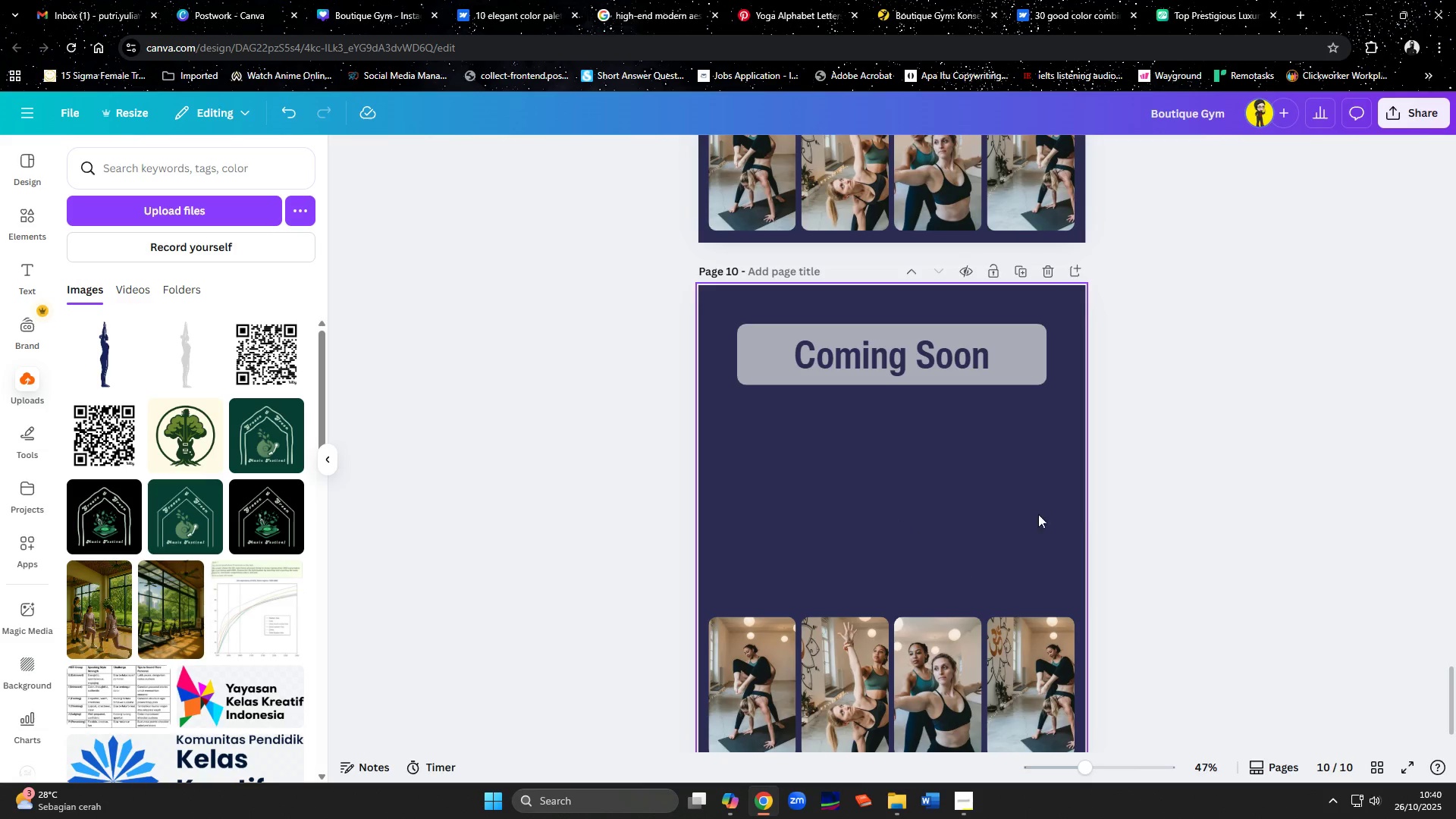 
scroll: coordinate [959, 473], scroll_direction: up, amount: 34.0
 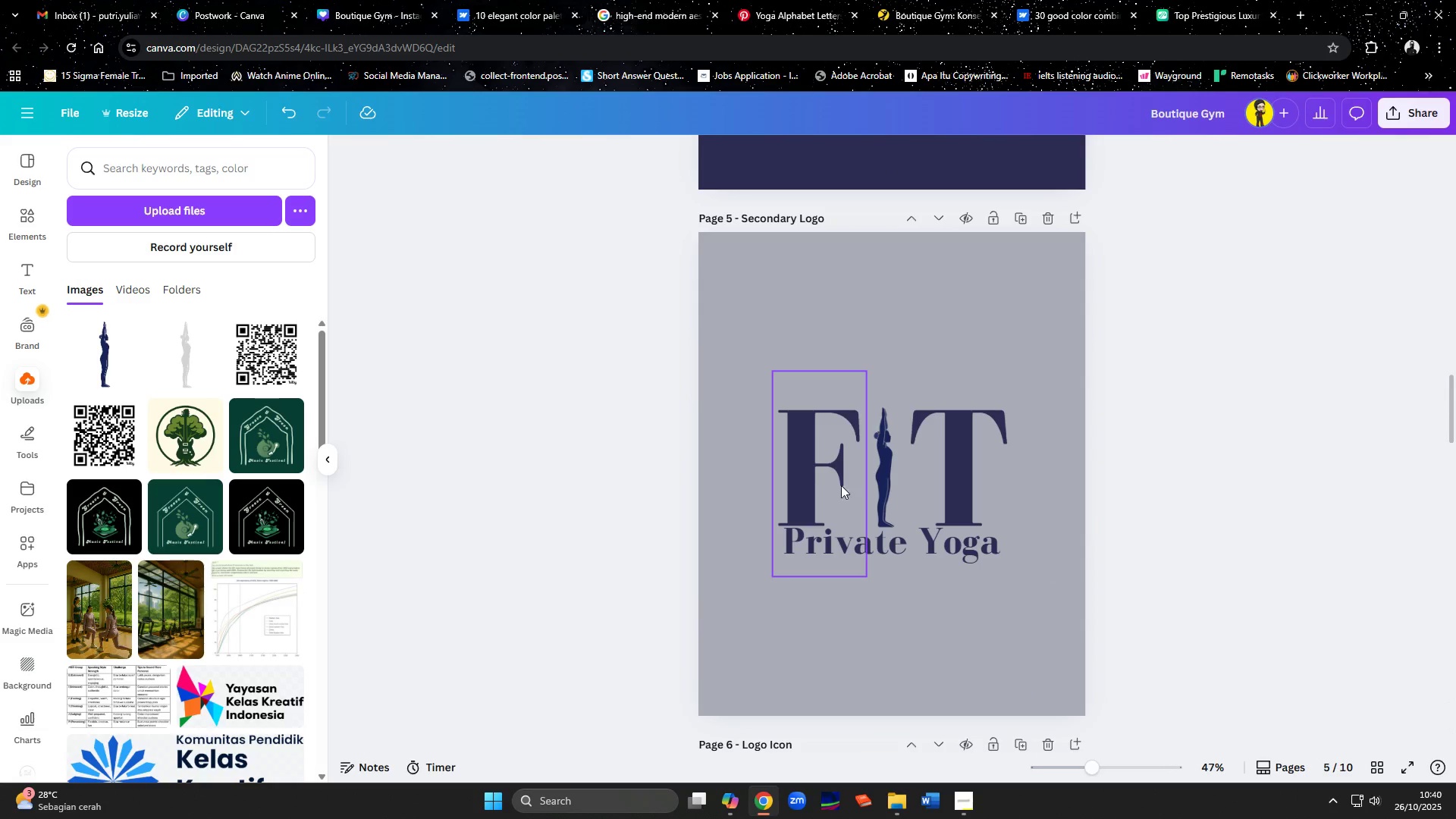 
left_click([814, 480])
 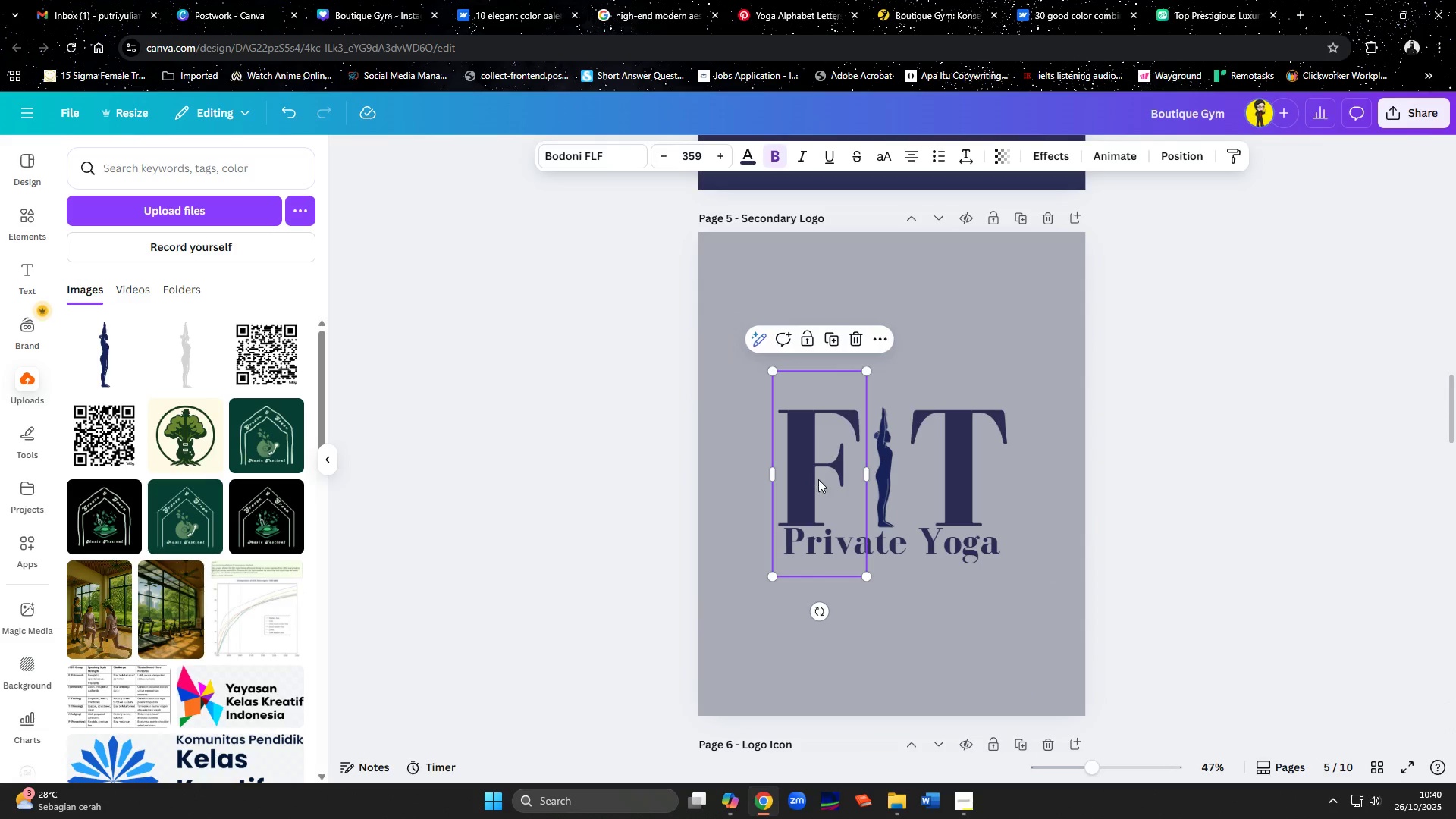 
hold_key(key=ShiftLeft, duration=1.52)
left_click([883, 475])
 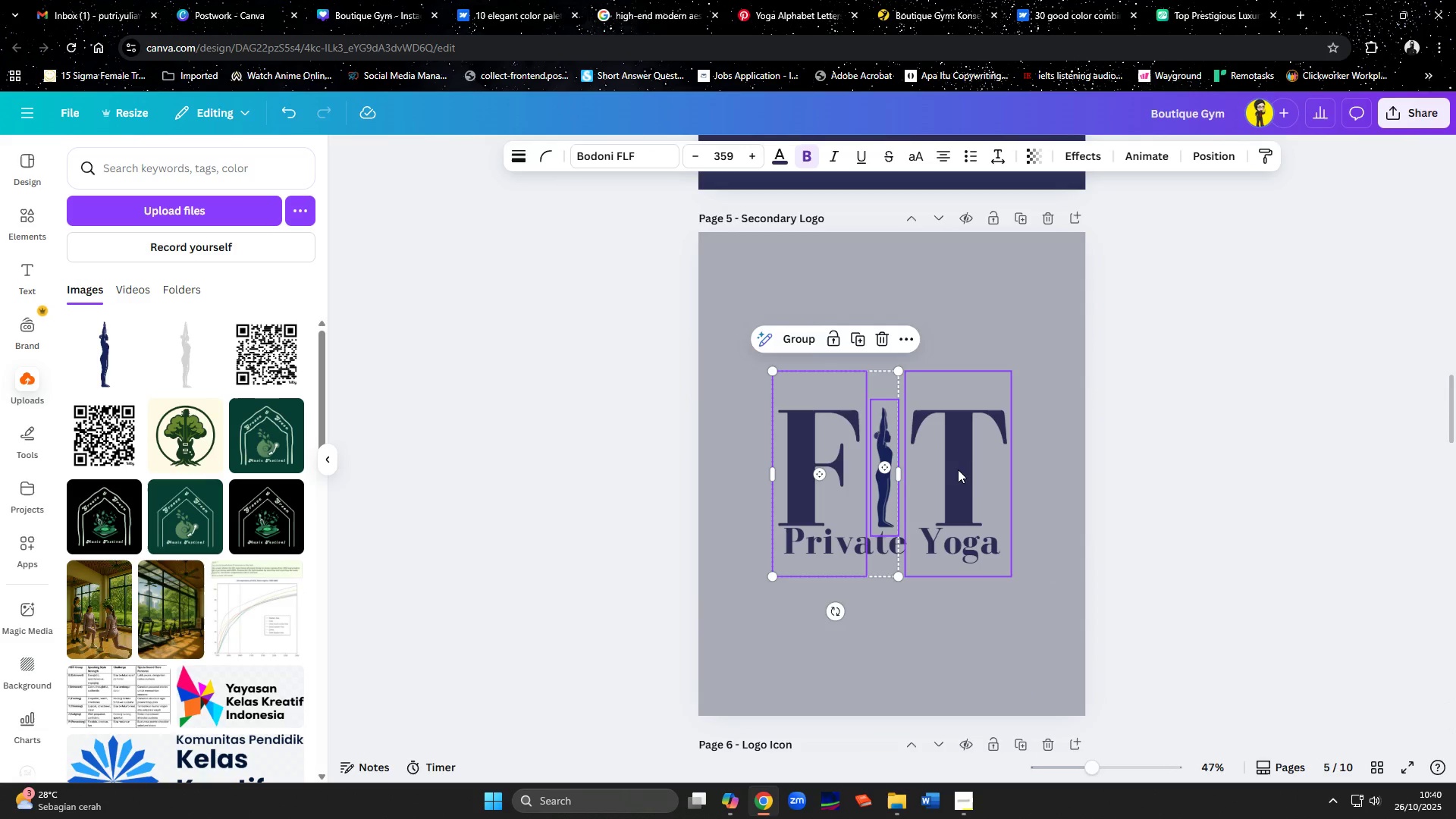 
left_click([958, 469])
 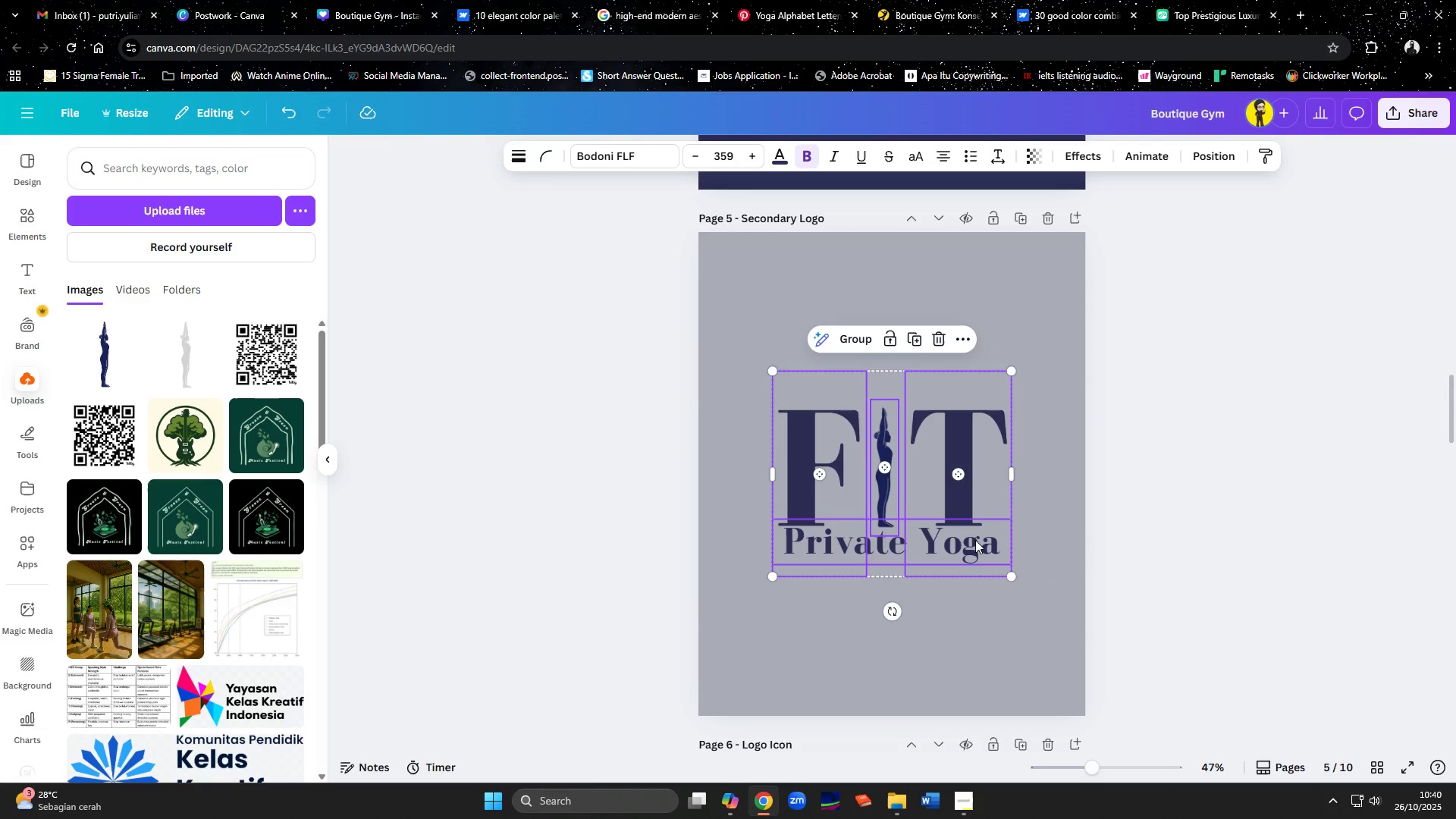 
hold_key(key=ShiftLeft, duration=0.52)
left_click([971, 550])
 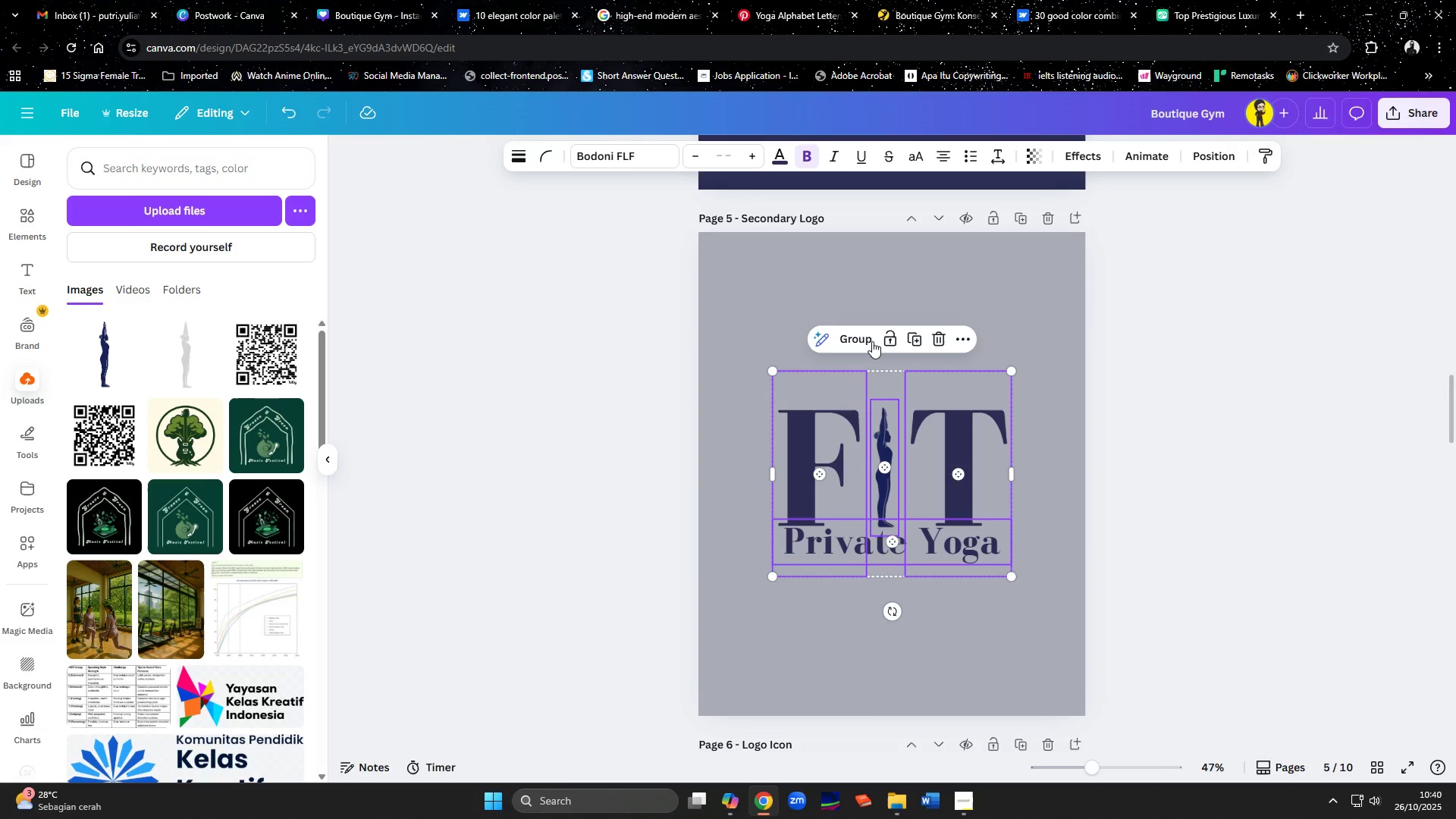 
left_click([865, 340])
 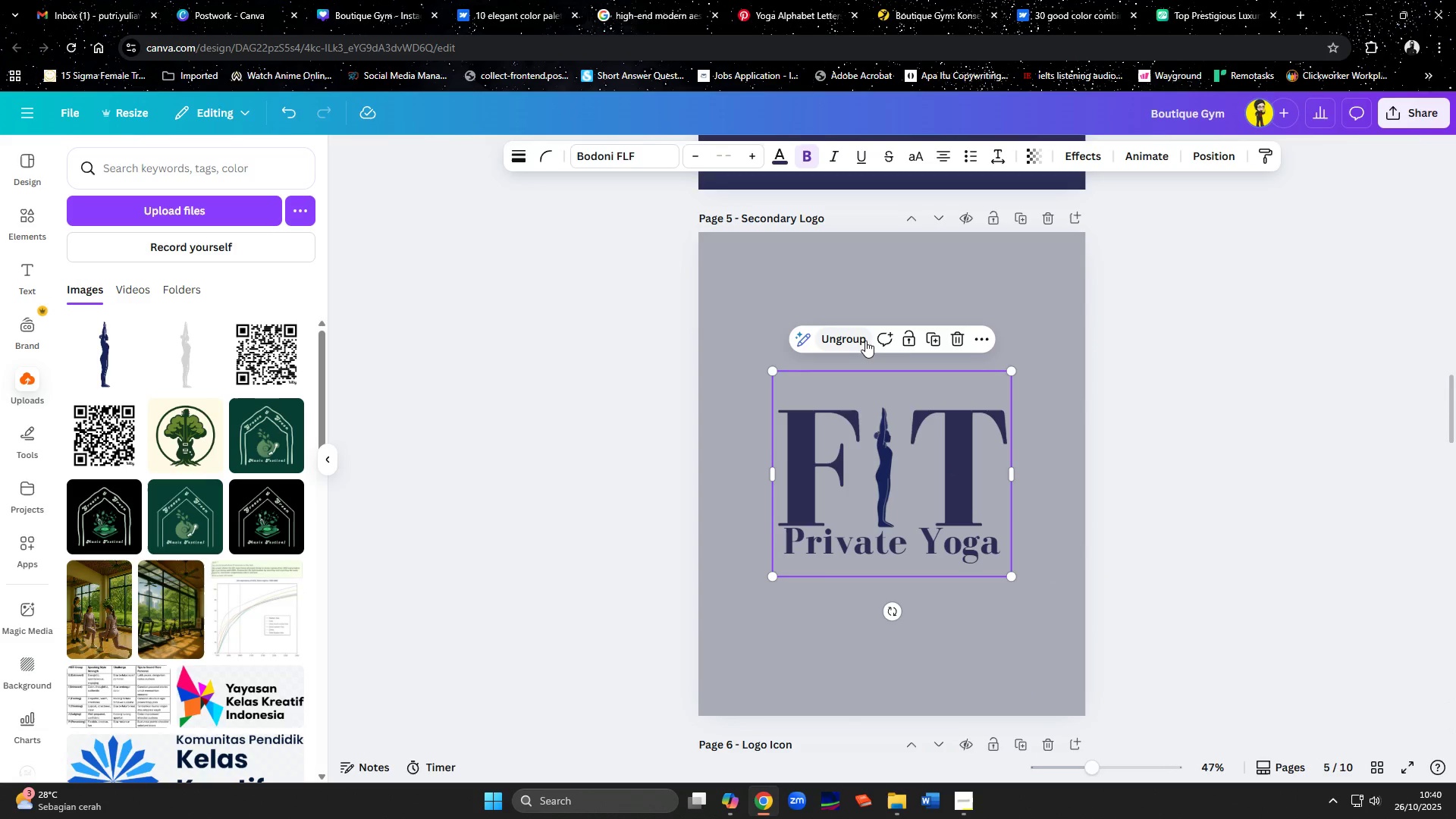 
key(Control+Shift+C)
 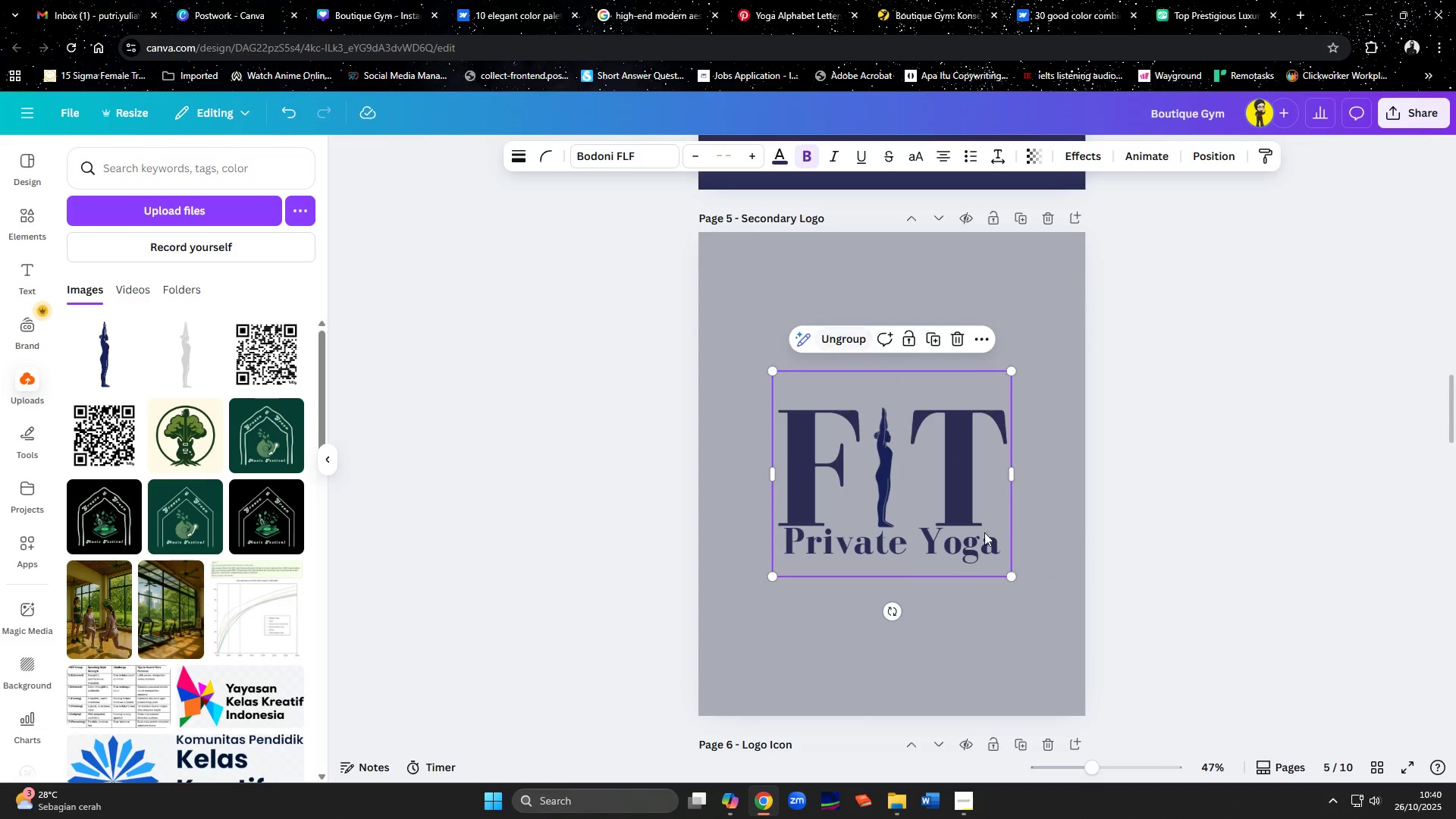 
scroll: coordinate [966, 563], scroll_direction: down, amount: 36.0
 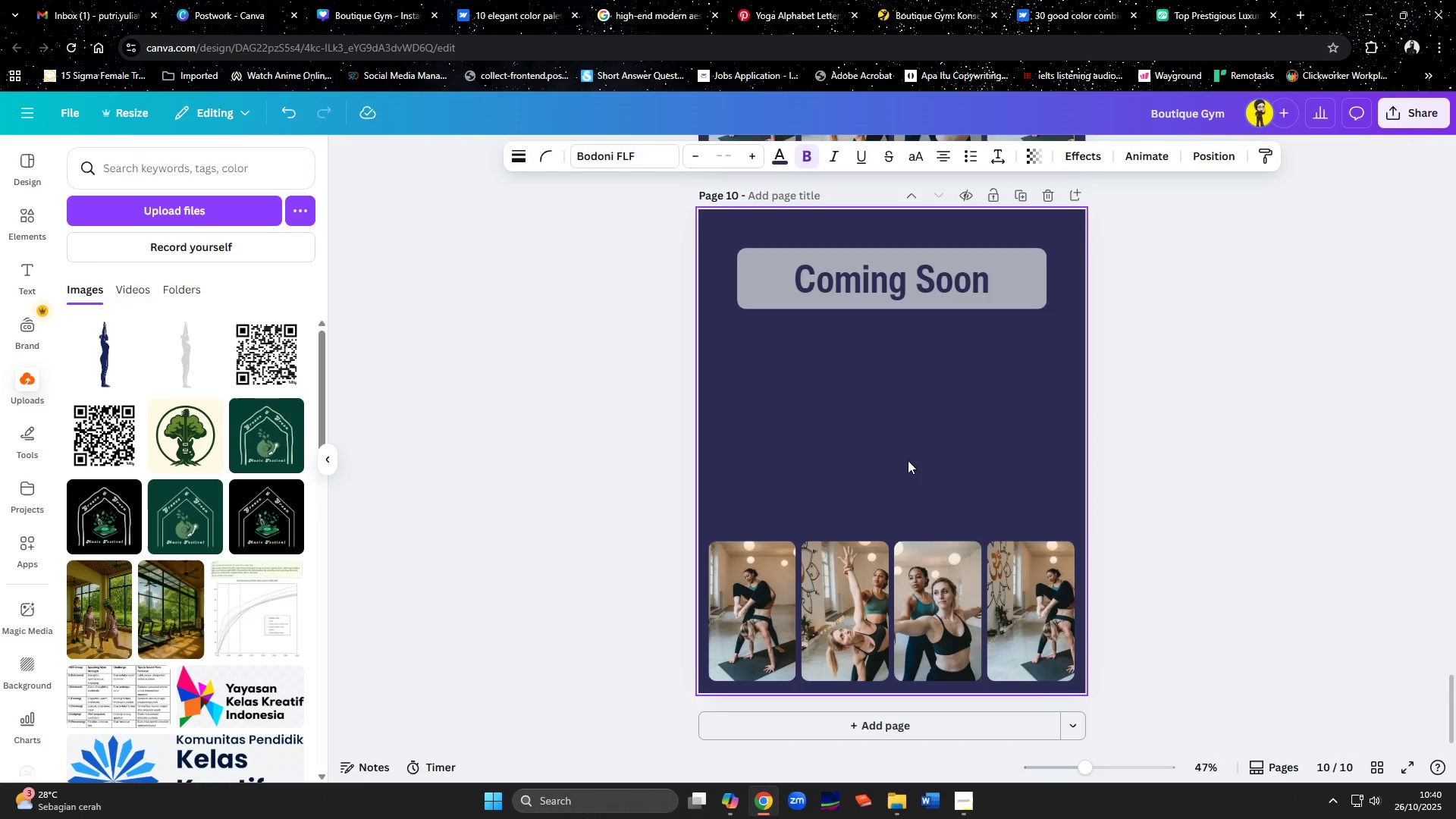 
left_click([908, 460])
 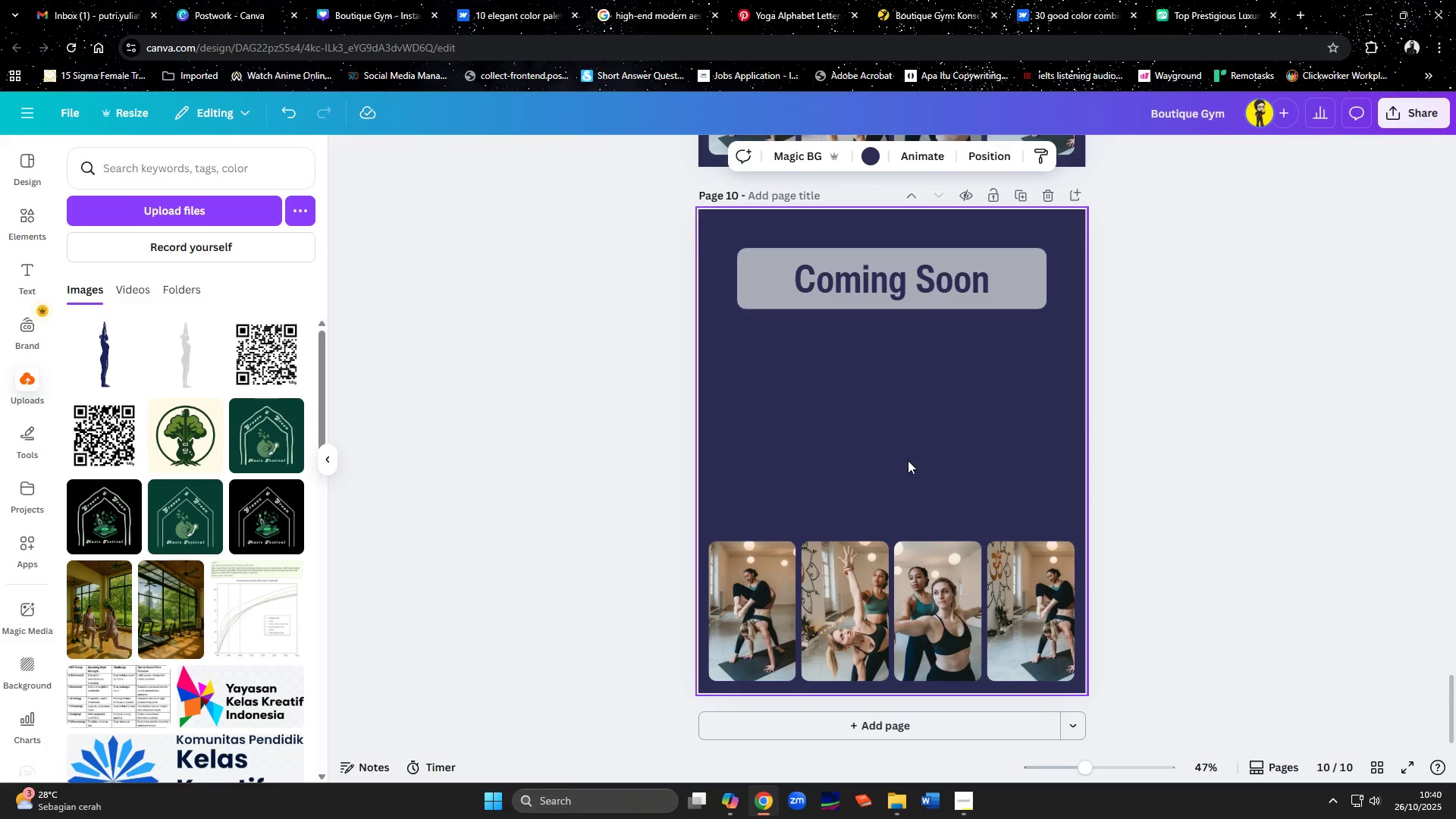 
key(Control+V)
 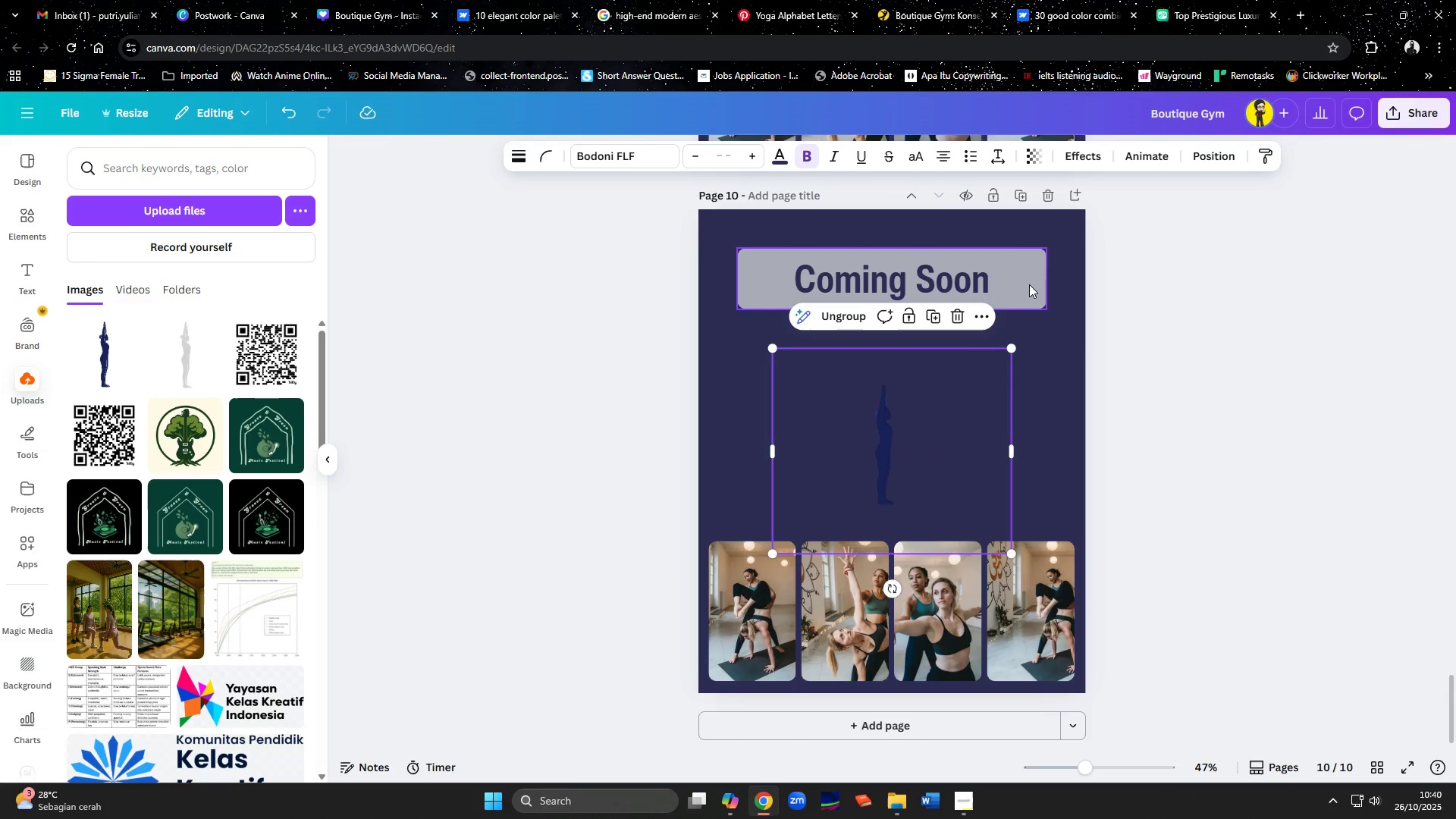 
left_click([971, 287])
 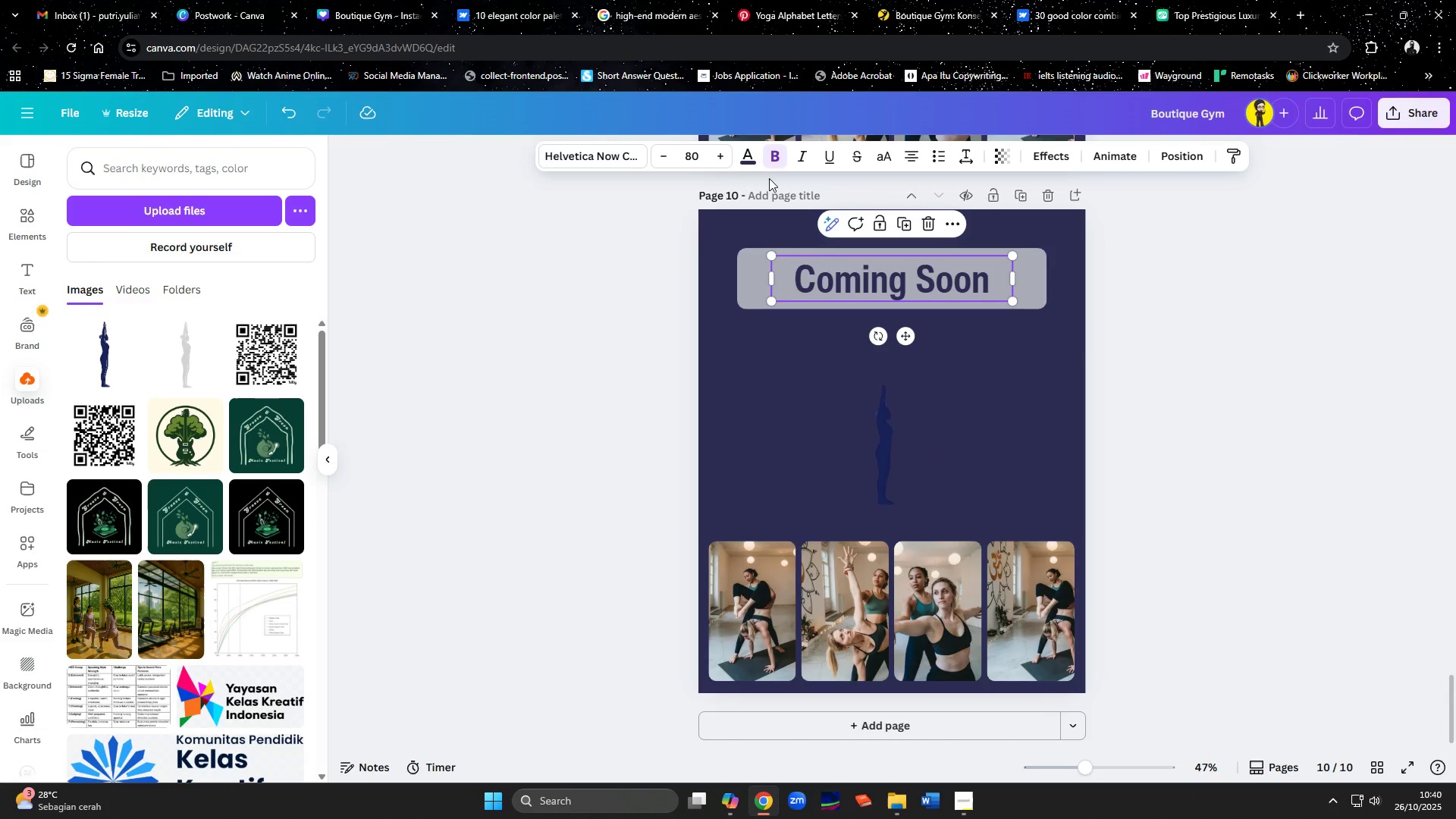 
left_click([748, 160])
 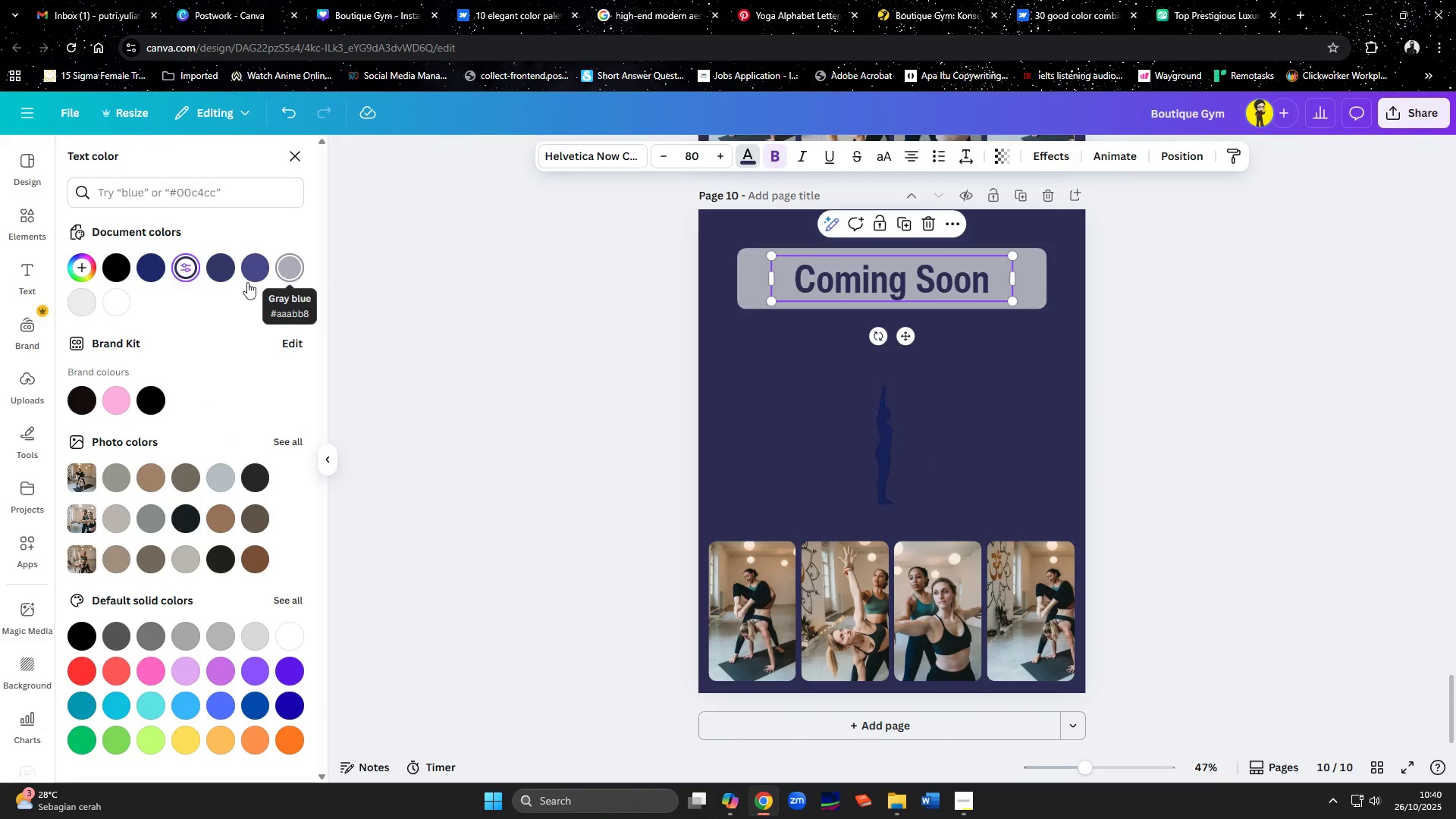 
left_click([83, 306])
 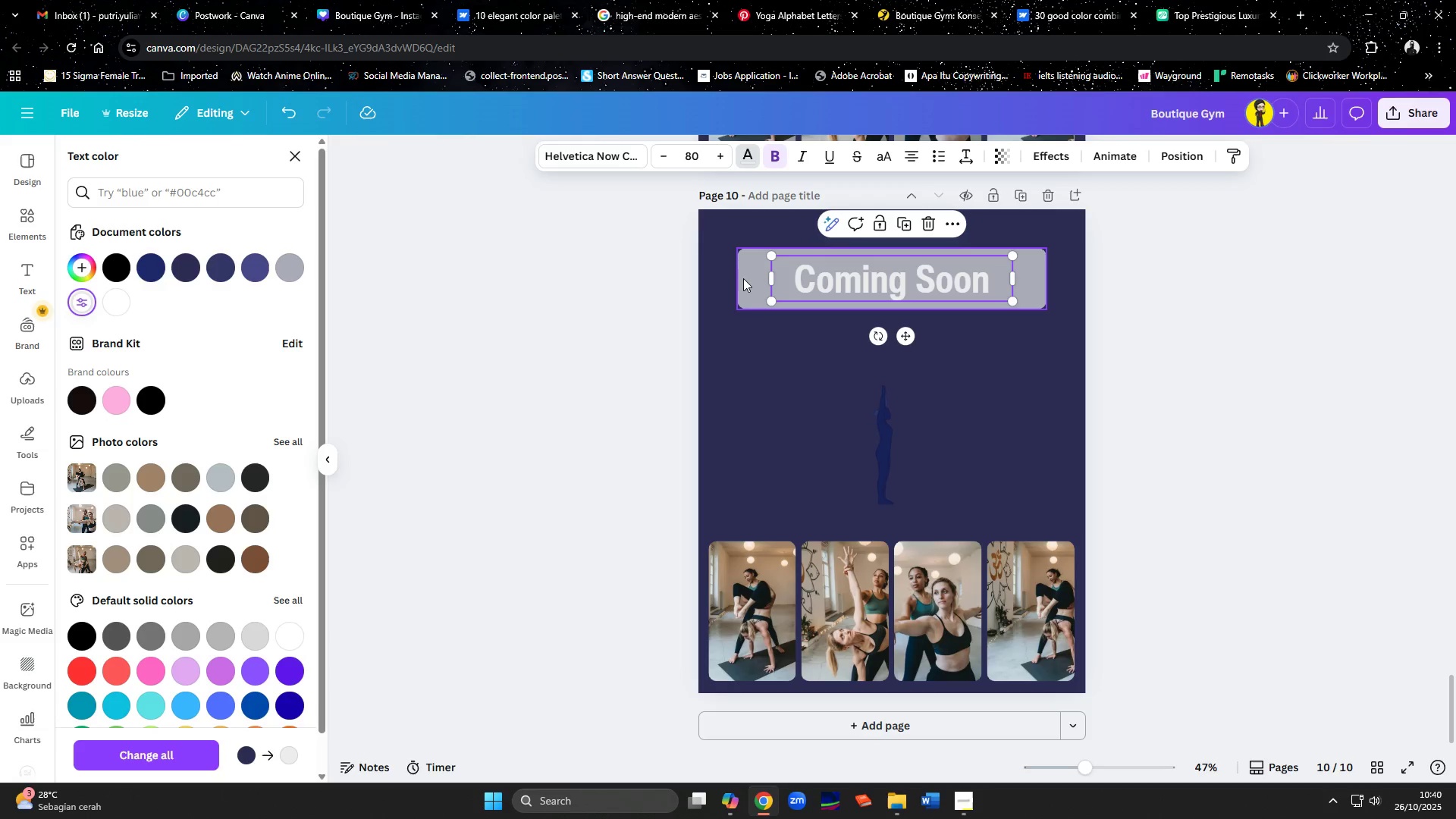 
left_click([744, 278])
 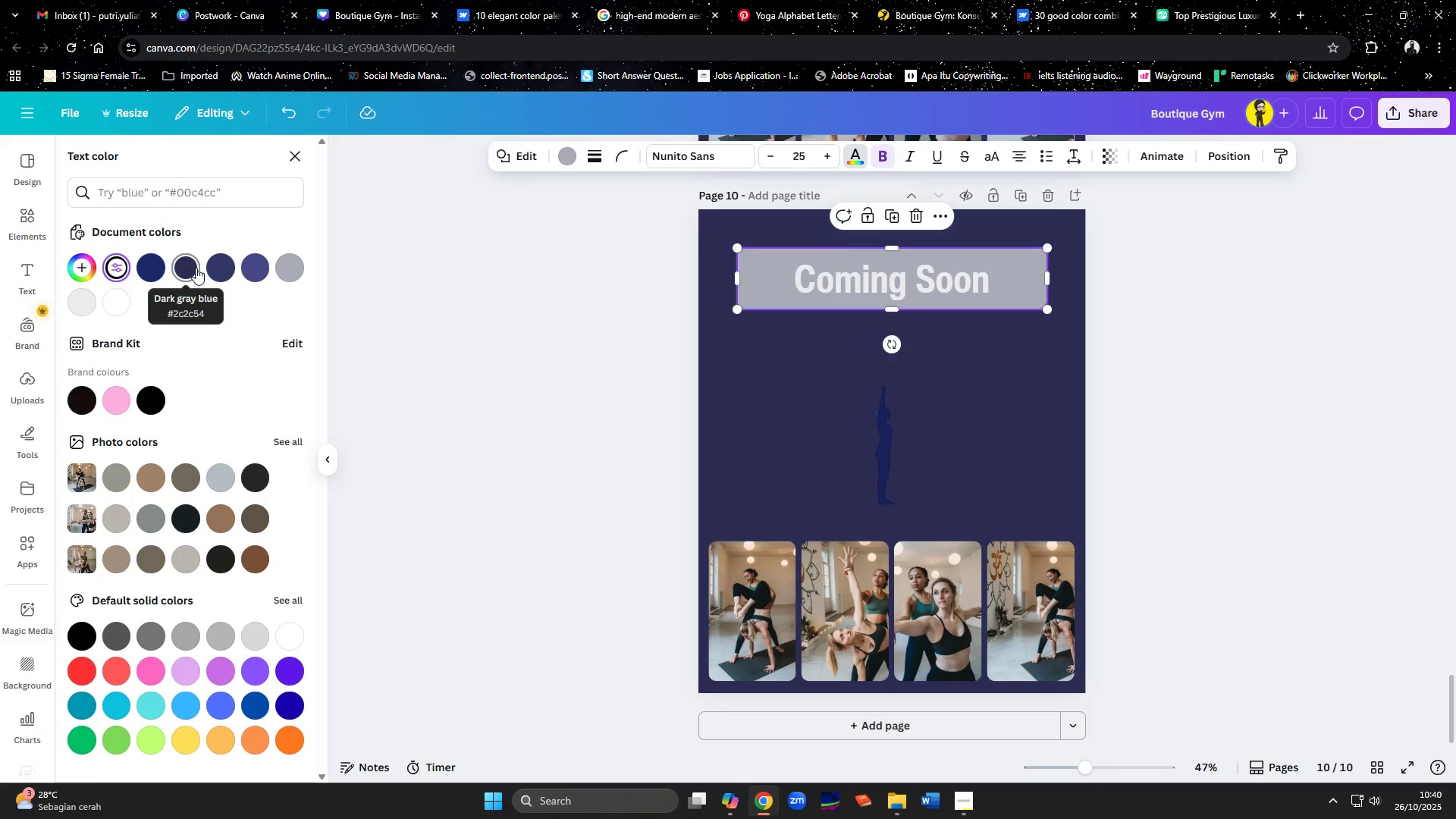 
wait(5.11)
 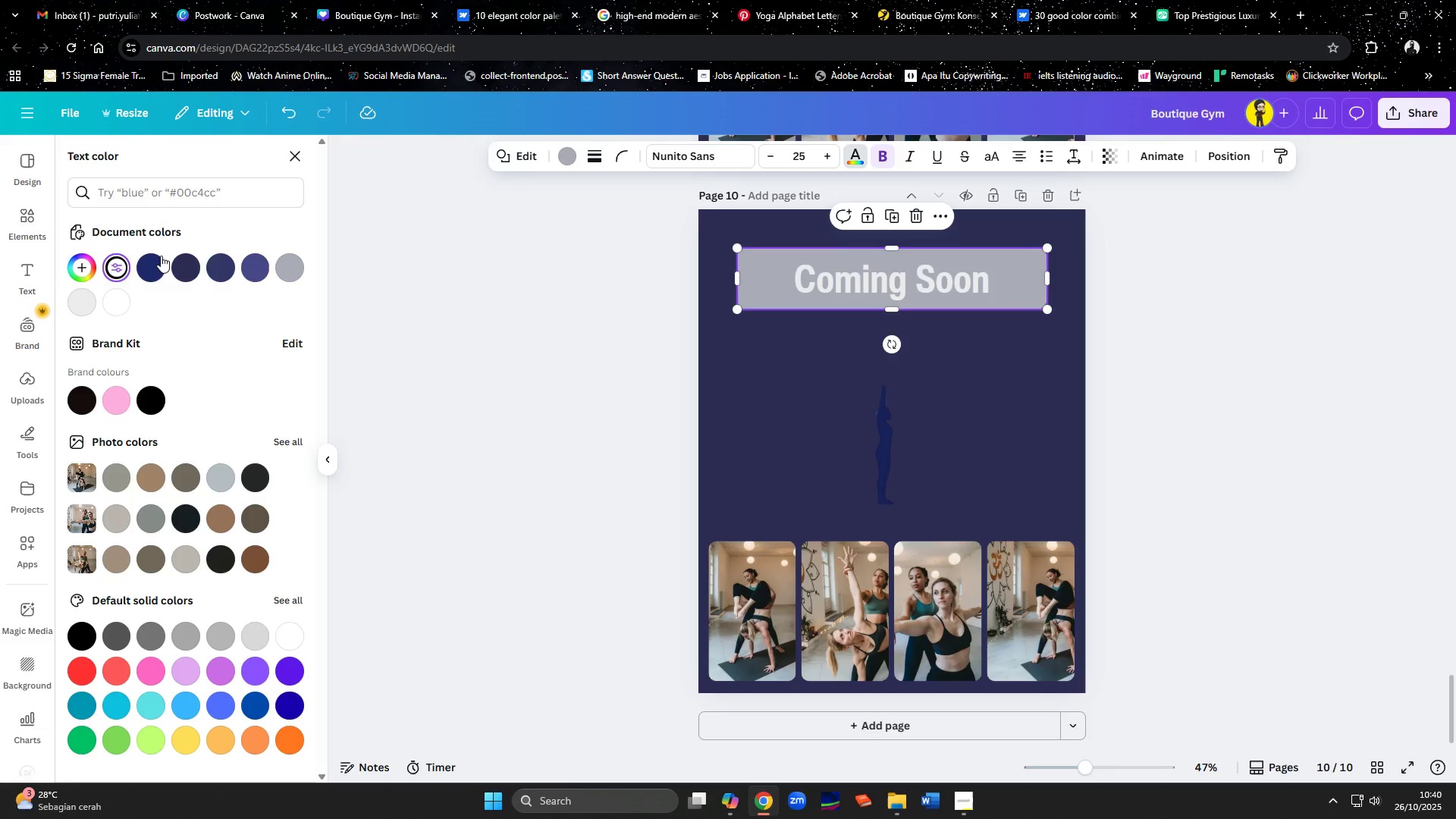 
left_click([184, 273])
 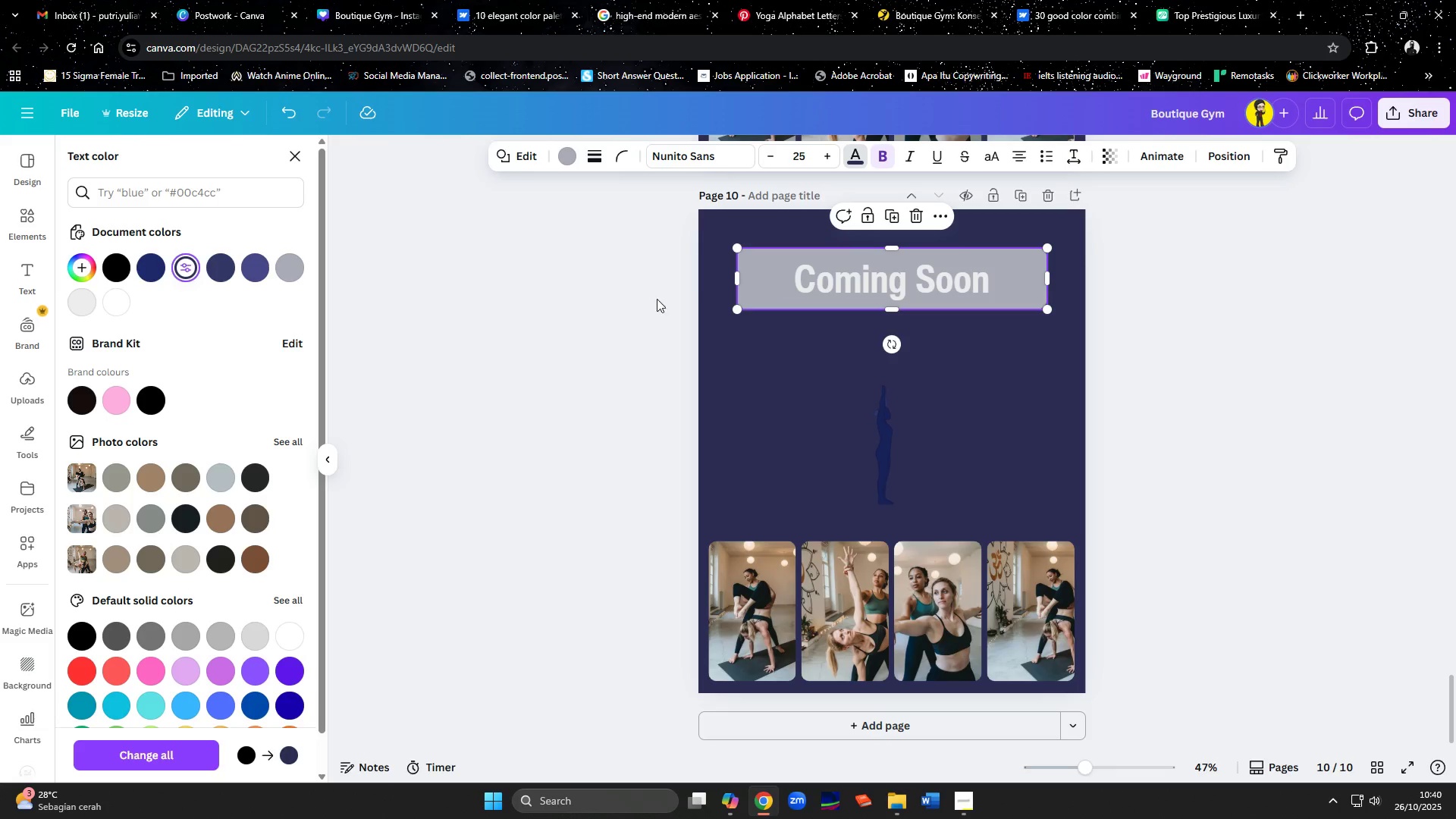 
key(Control+Z)
 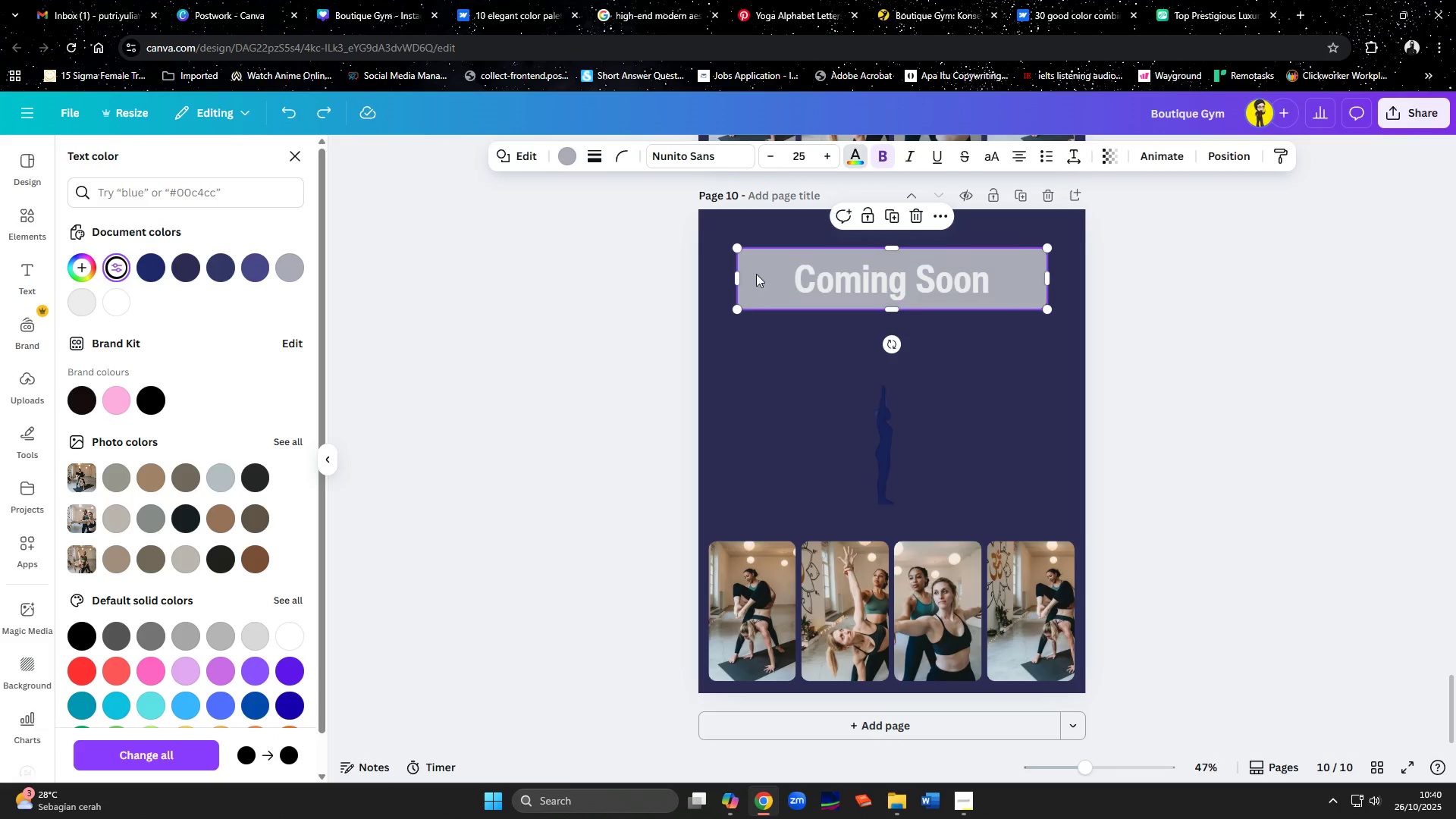 
left_click([755, 277])
 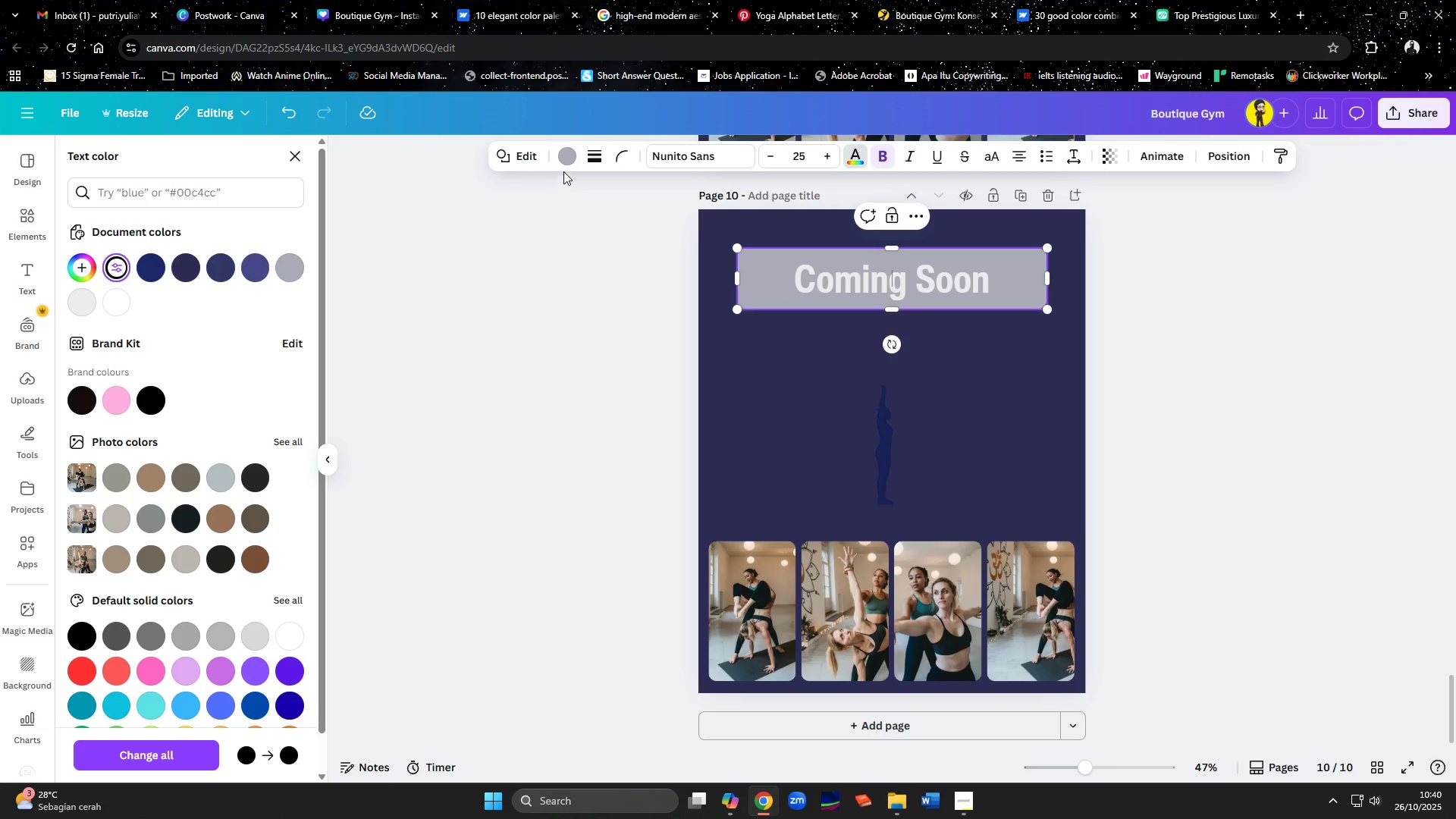 
left_click([566, 165])
 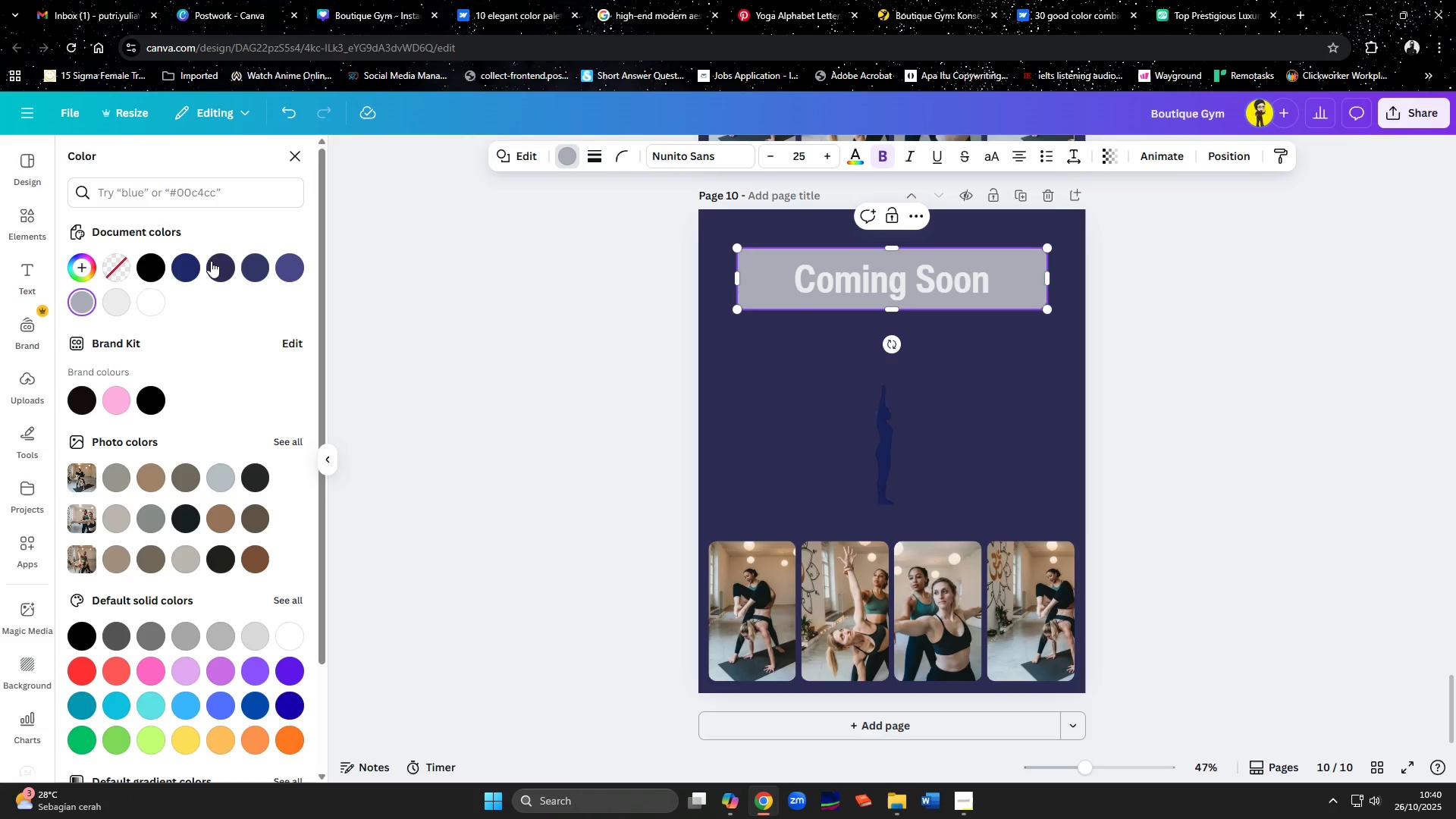 
left_click([195, 268])
 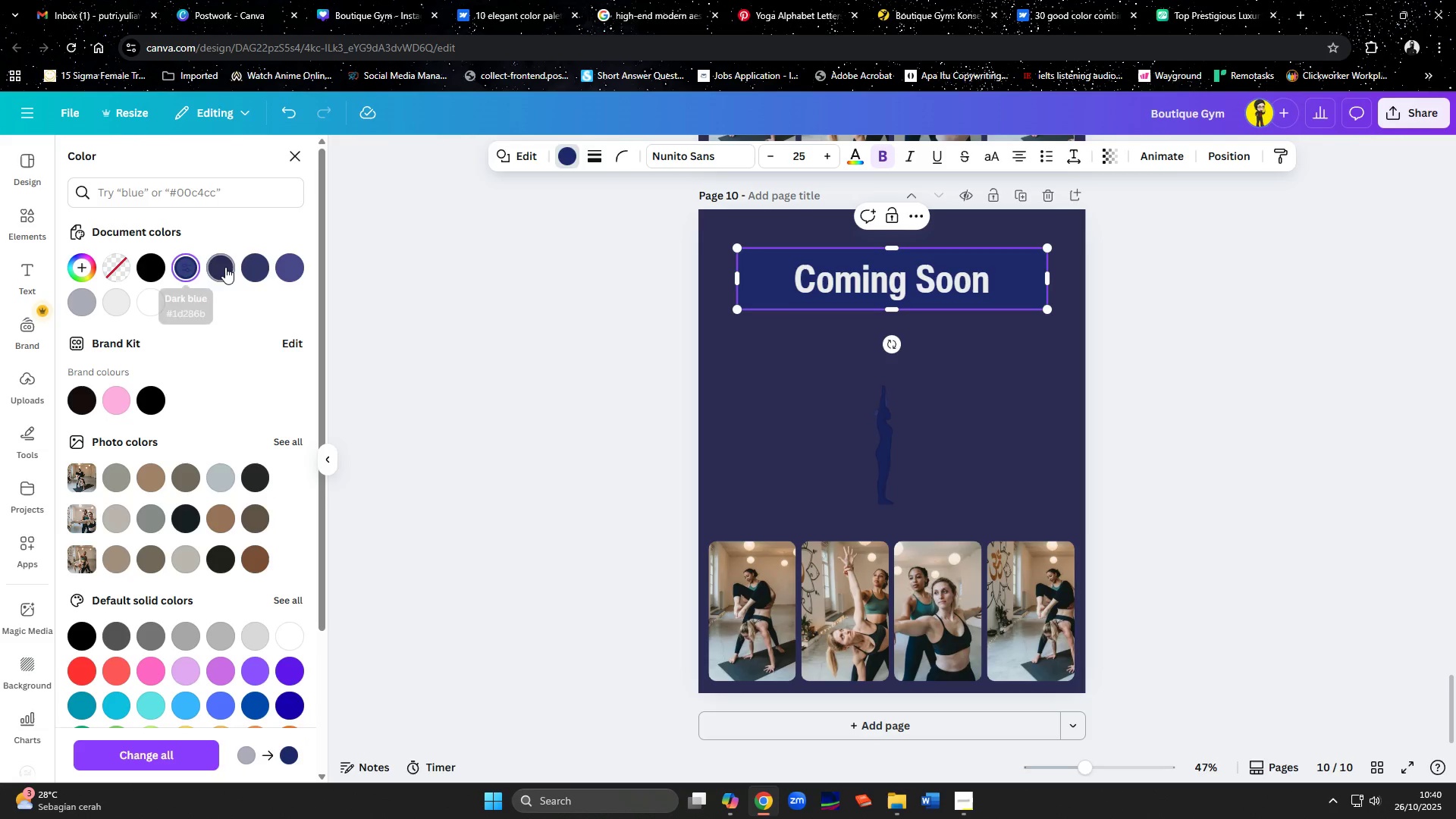 
left_click([225, 267])
 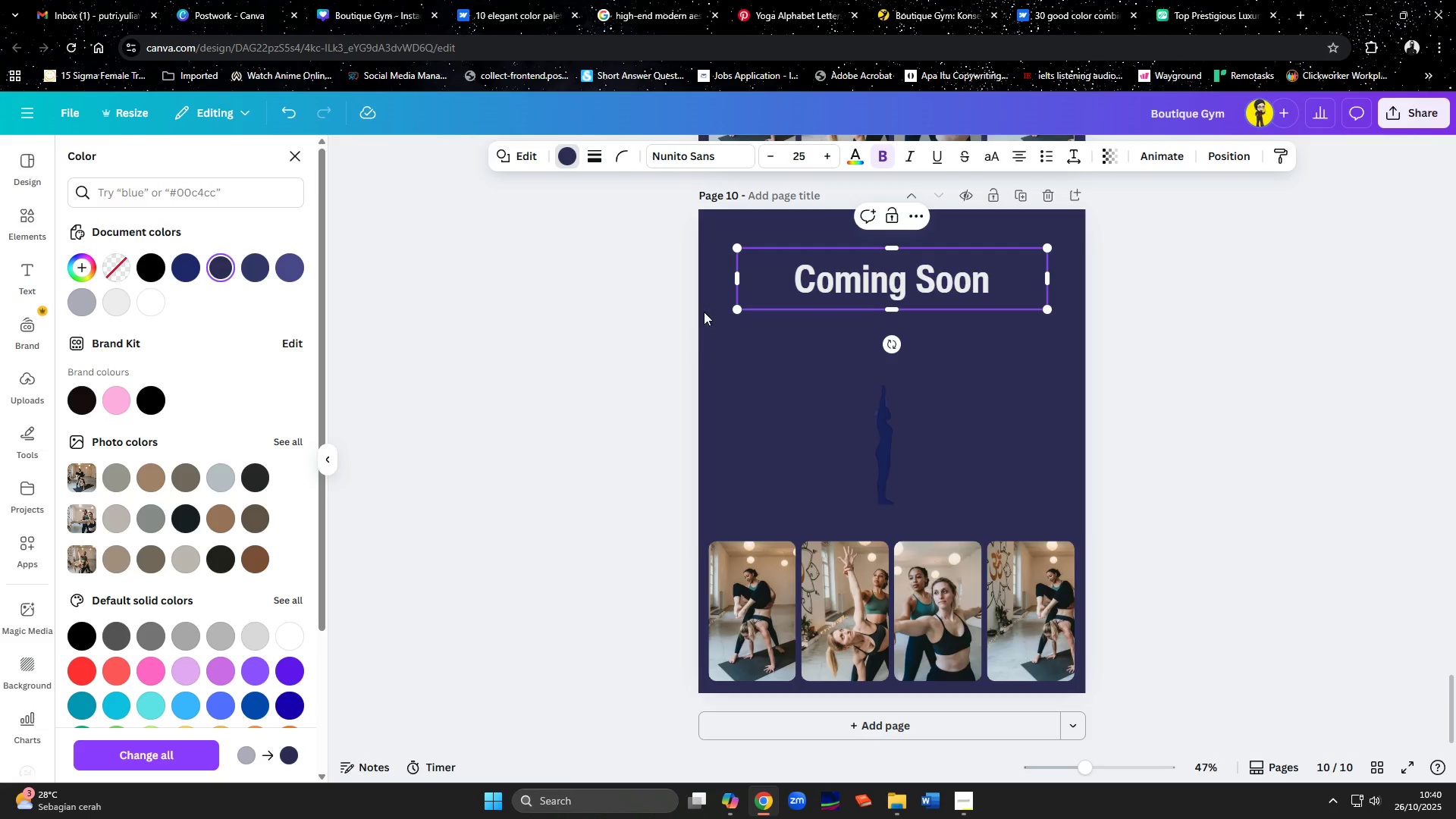 
left_click([714, 359])
 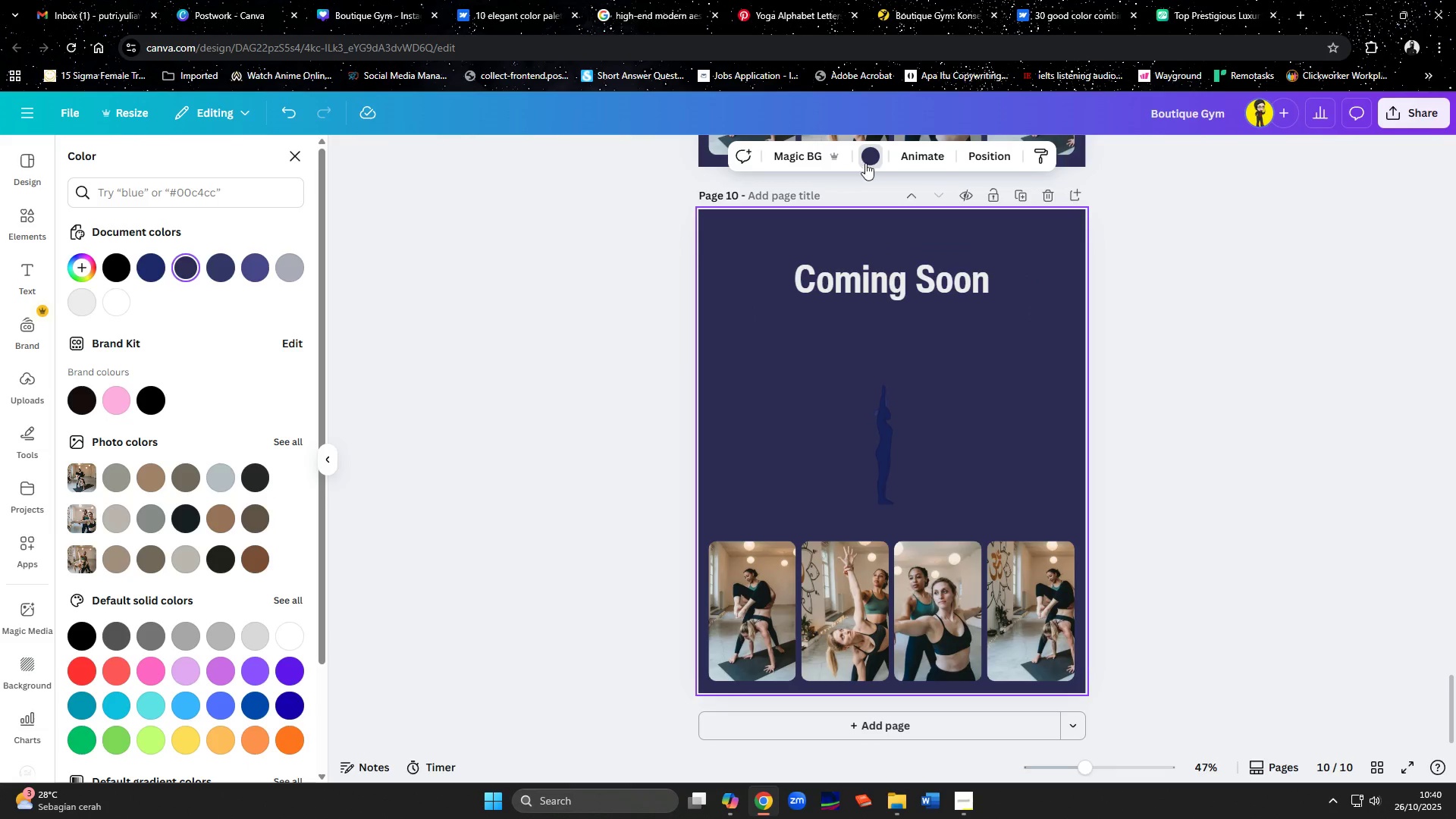 
left_click([867, 156])
 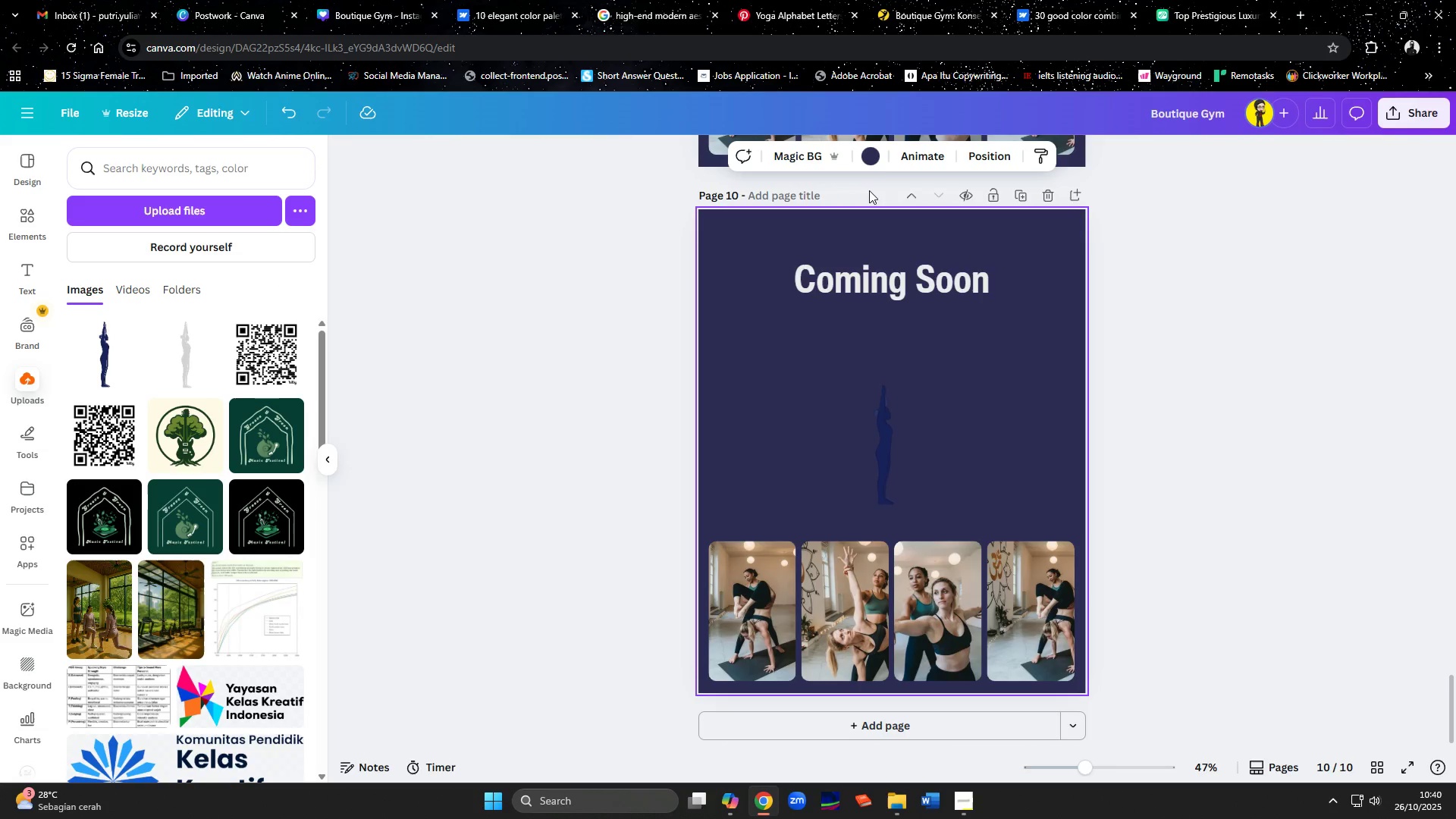 
left_click([867, 160])
 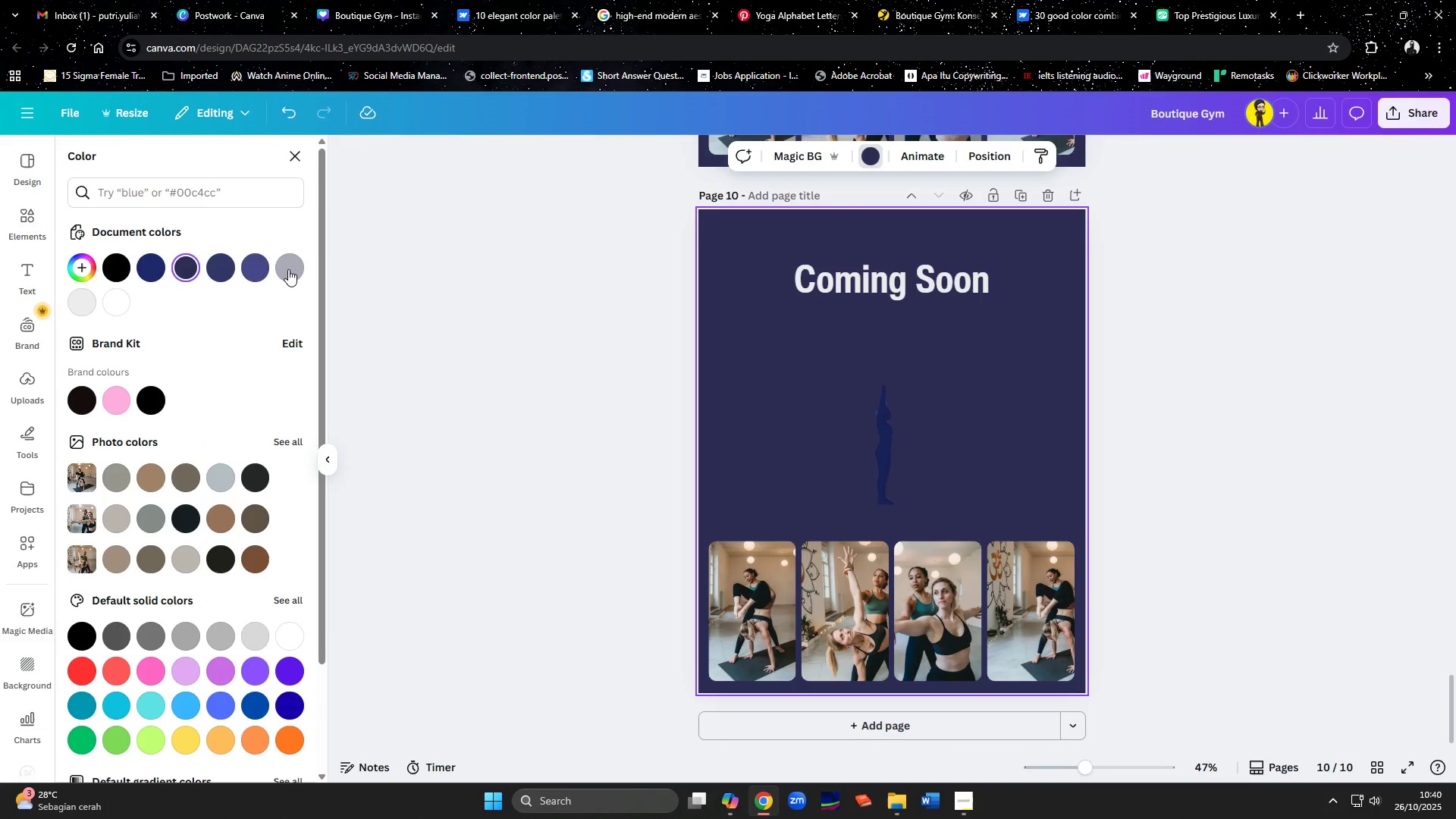 
left_click([286, 270])
 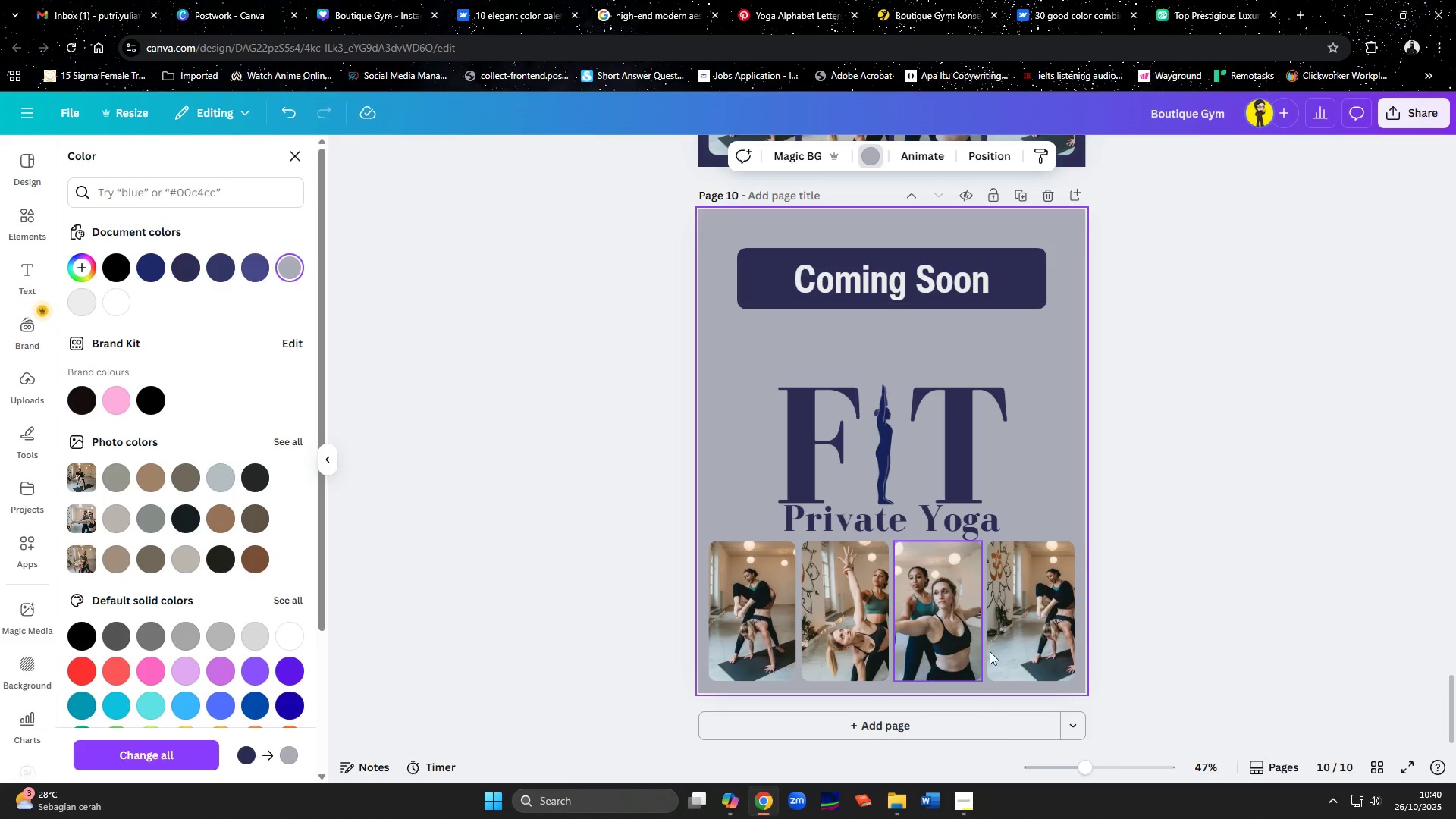 
left_click([1224, 472])
 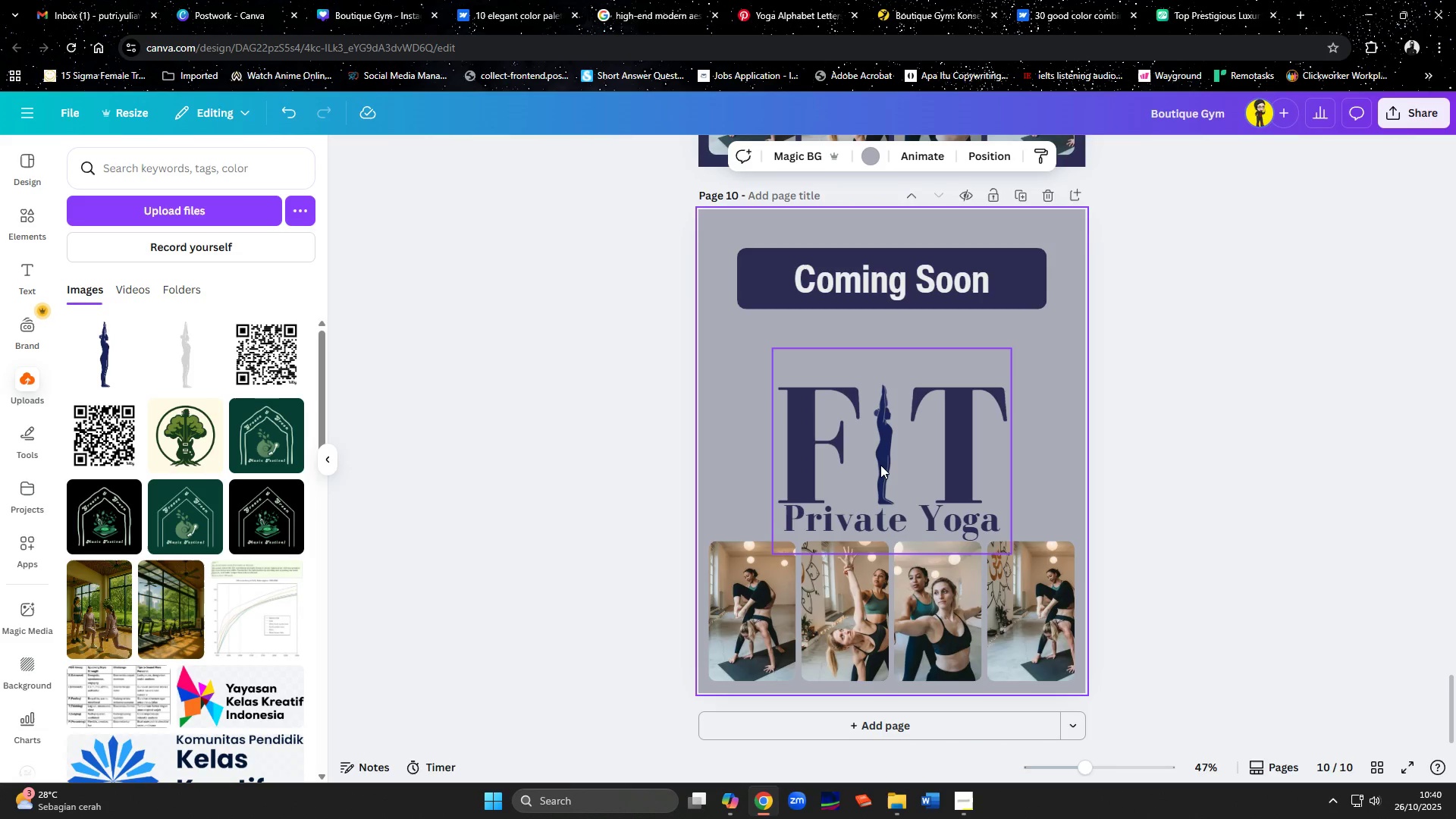 
left_click_drag(start_coordinate=[880, 465], to_coordinate=[878, 439])
 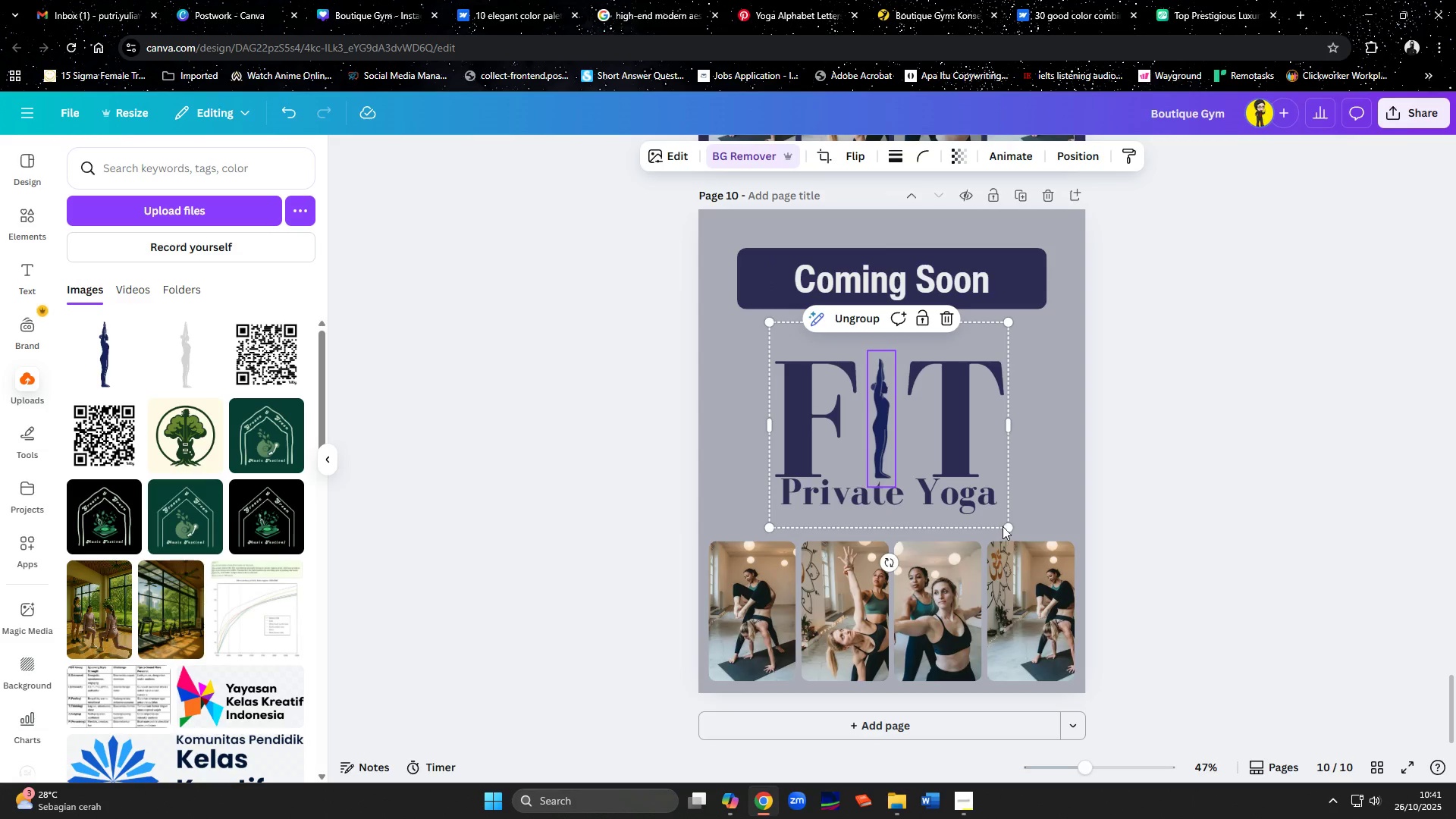 
left_click_drag(start_coordinate=[1007, 523], to_coordinate=[1024, 535])
 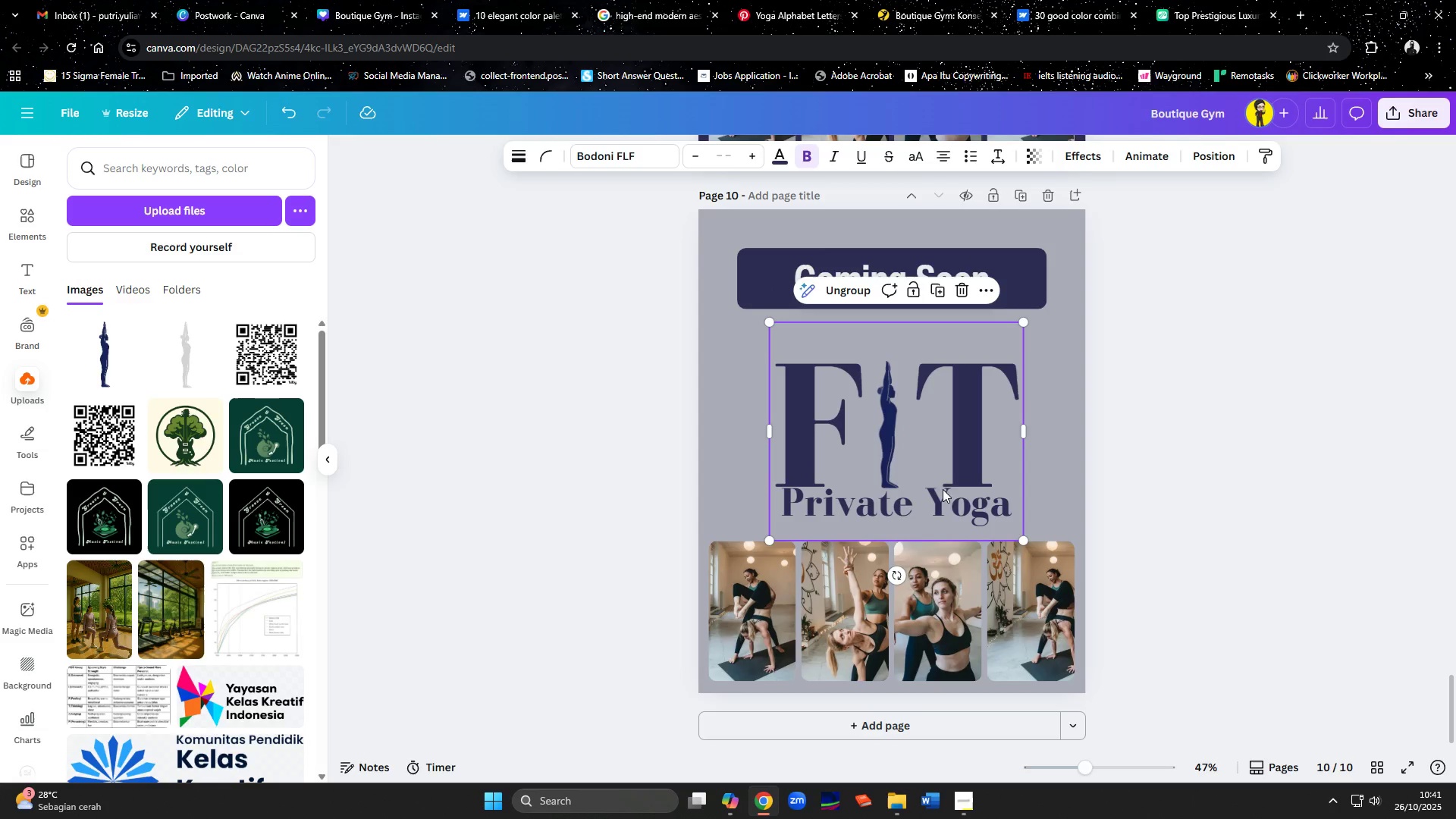 
left_click_drag(start_coordinate=[961, 486], to_coordinate=[956, 480])
 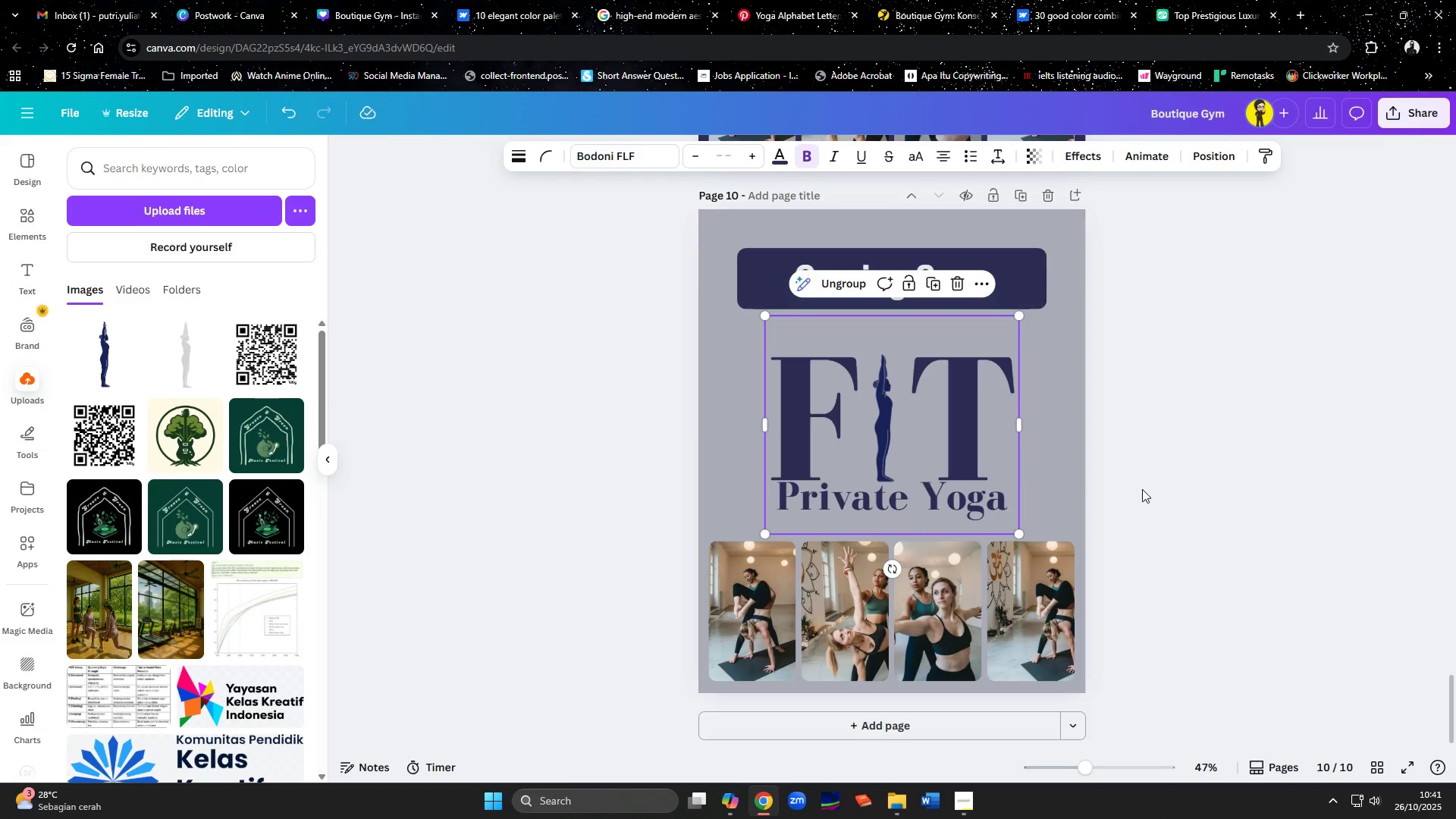 
left_click([1142, 489])
 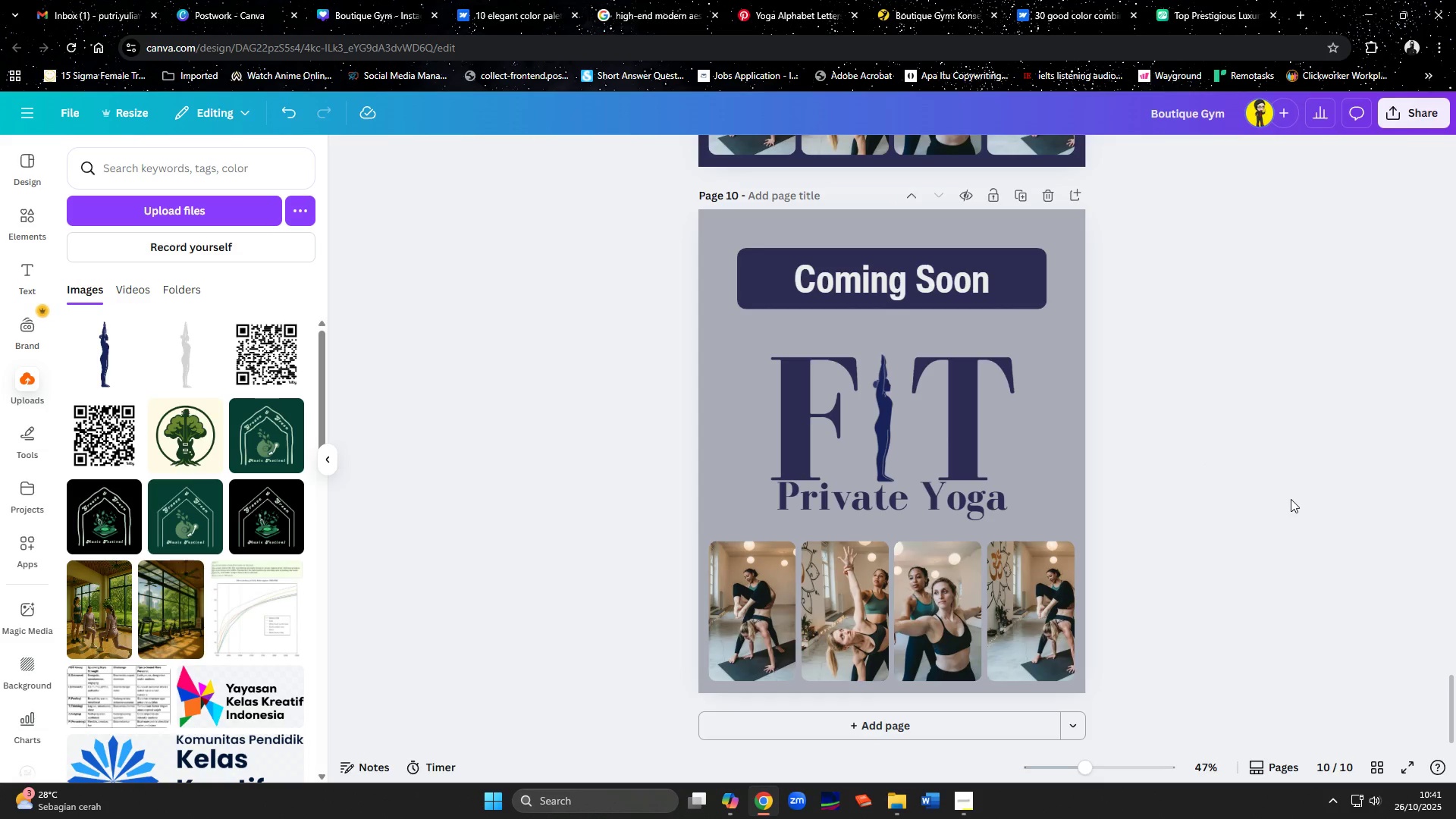 
scroll: coordinate [1291, 499], scroll_direction: up, amount: 4.0
 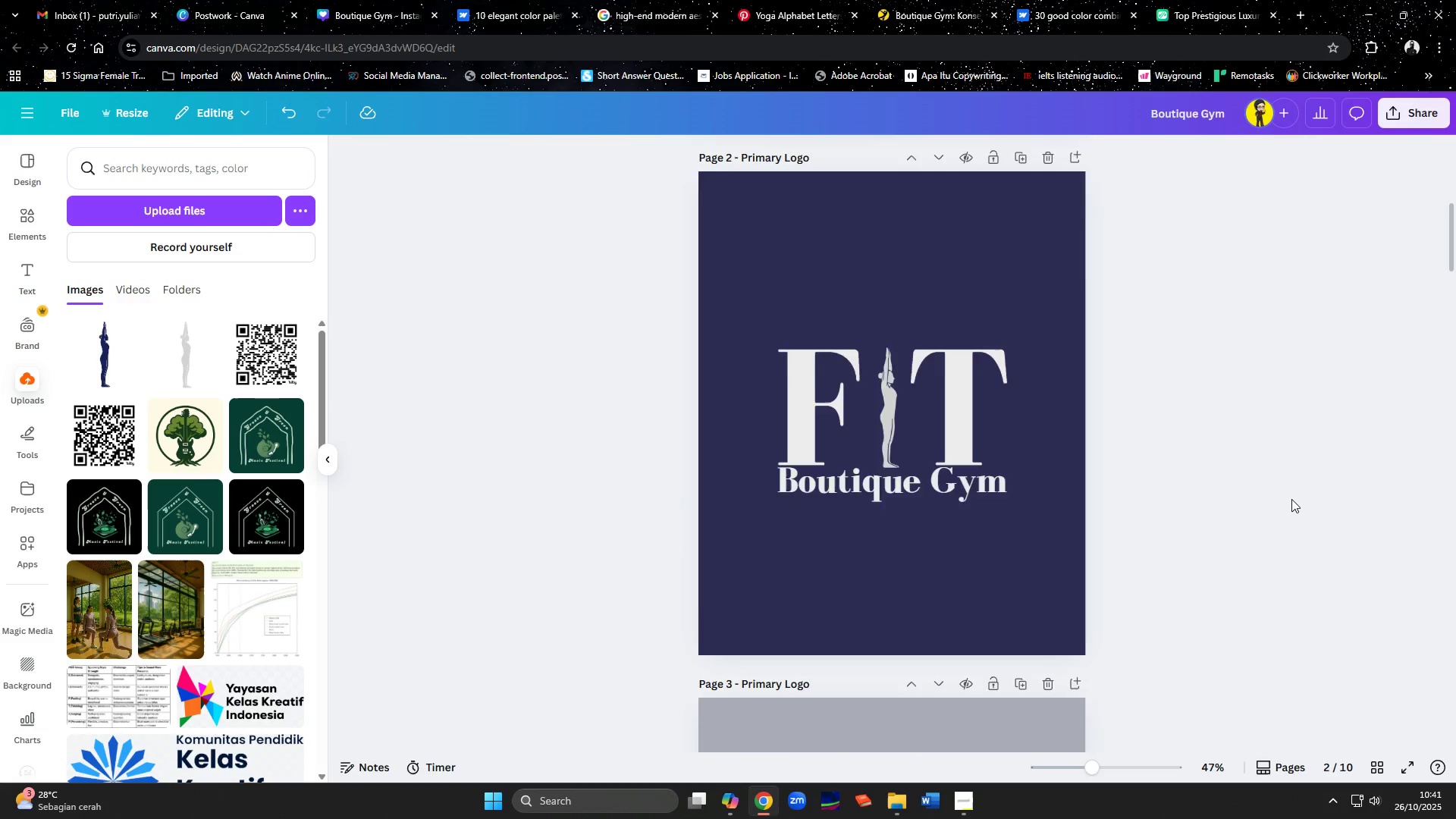 
left_click([957, 808])